 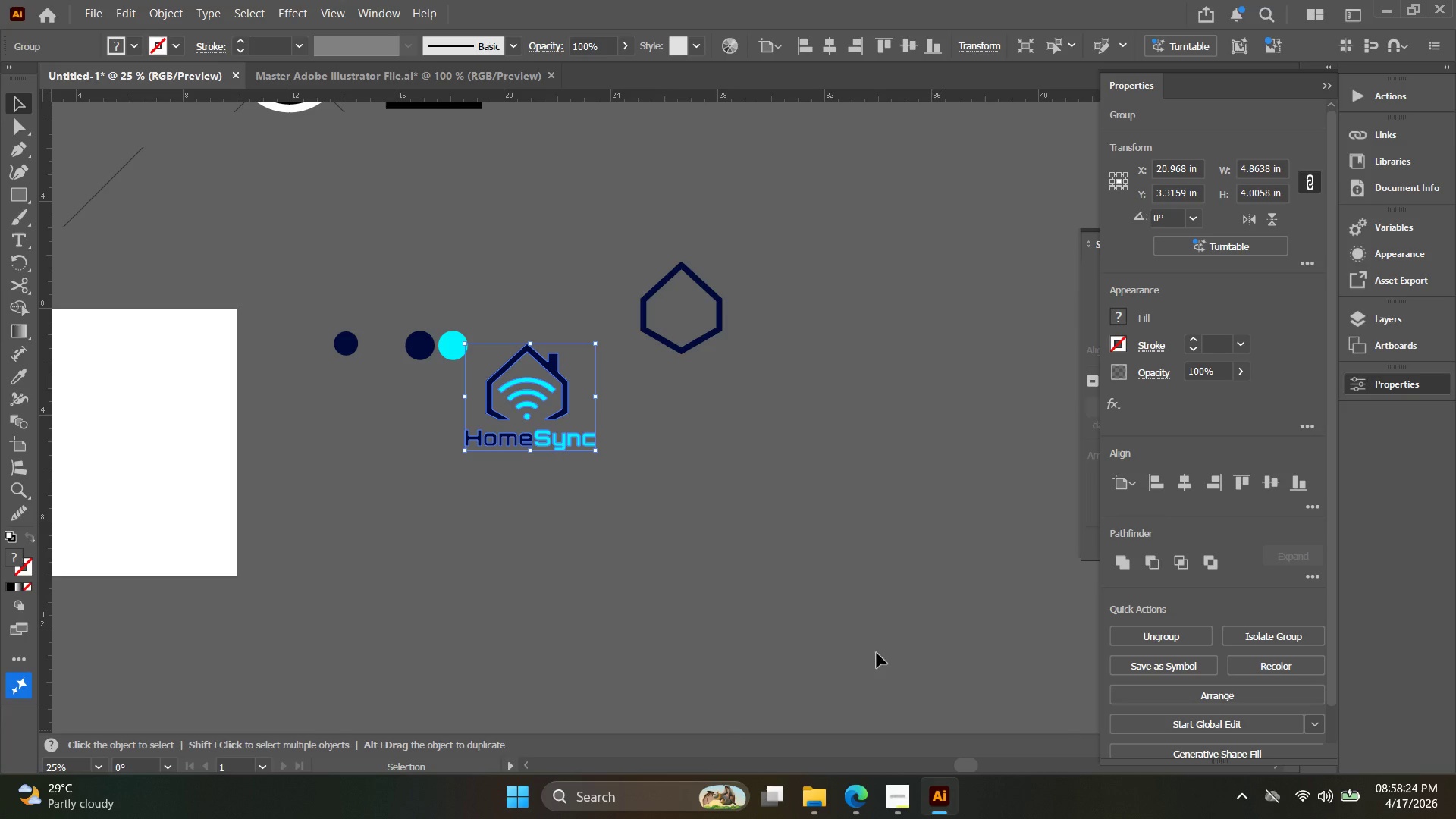 
key(Control+C)
 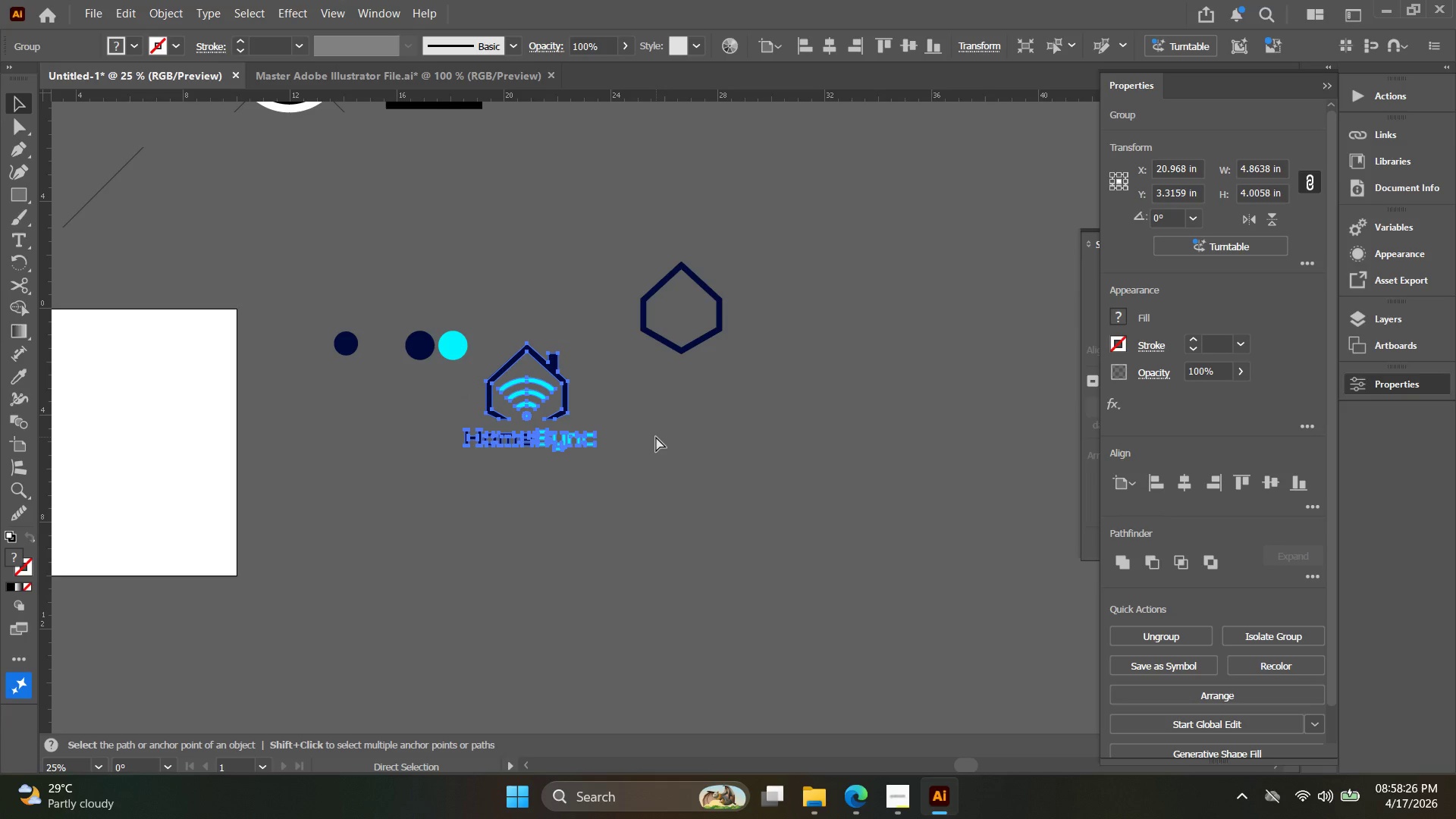 
key(Control+N)
 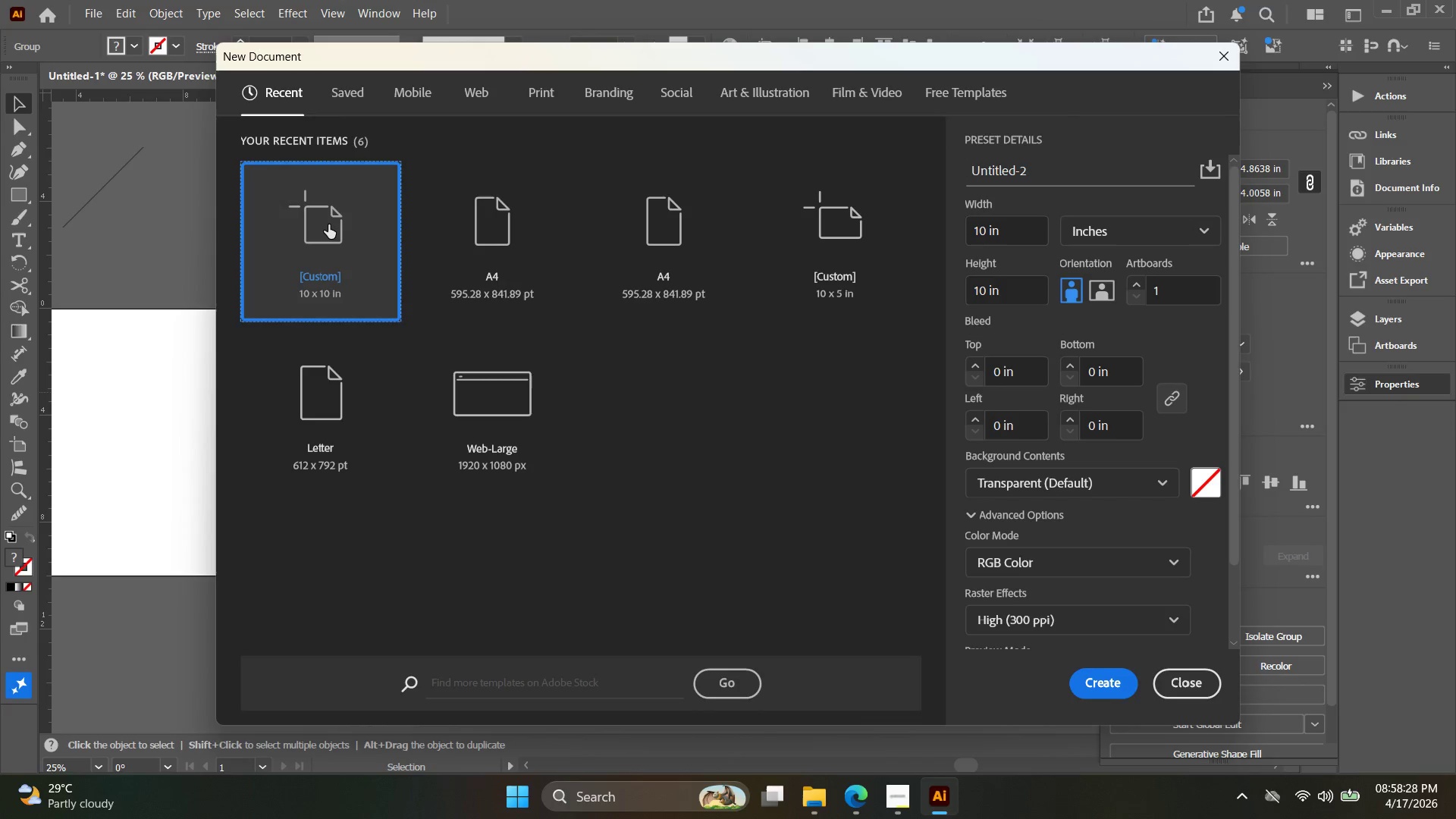 
double_click([328, 224])
 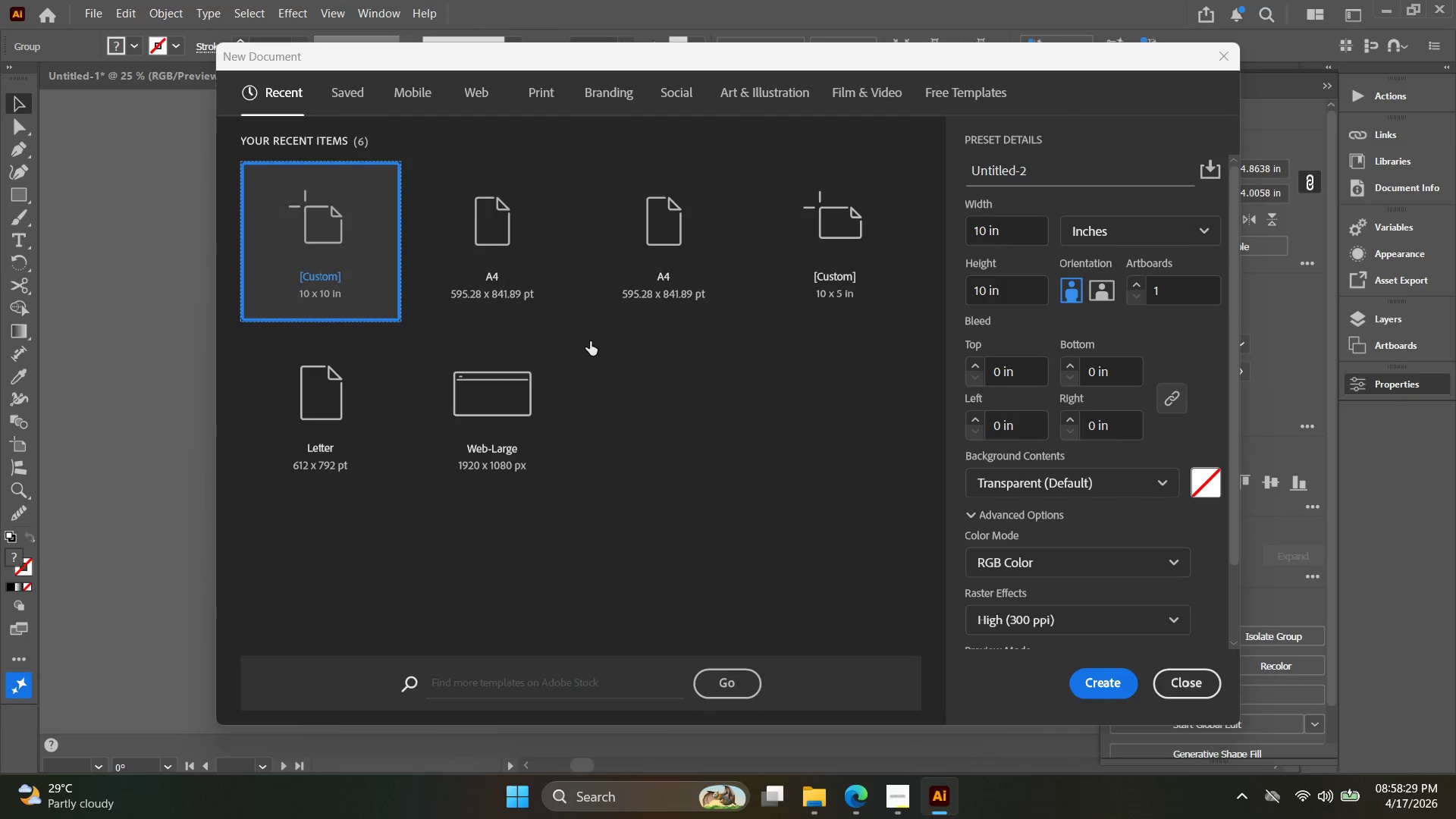 
key(Control+V)
 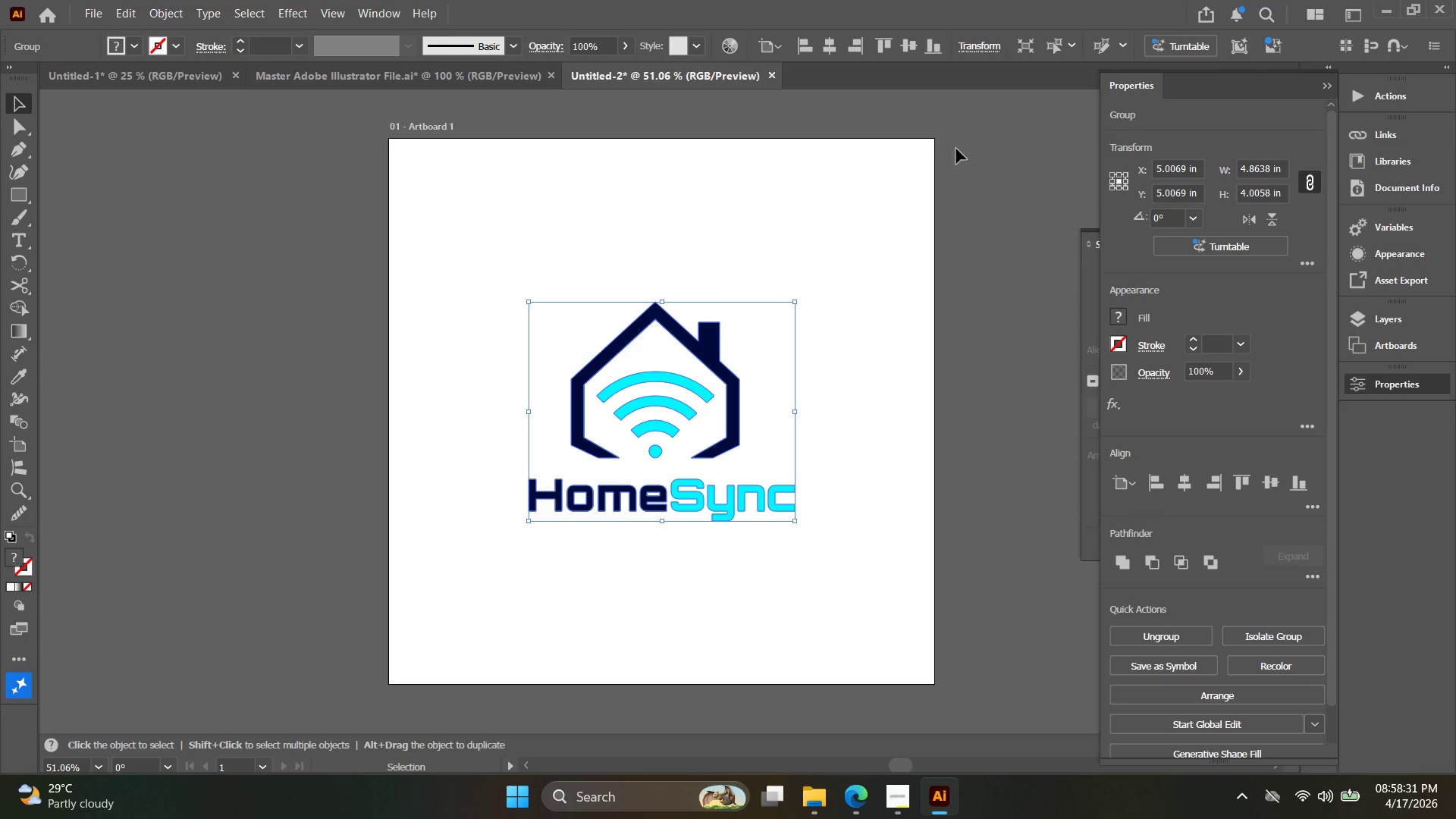 
left_click([977, 46])
 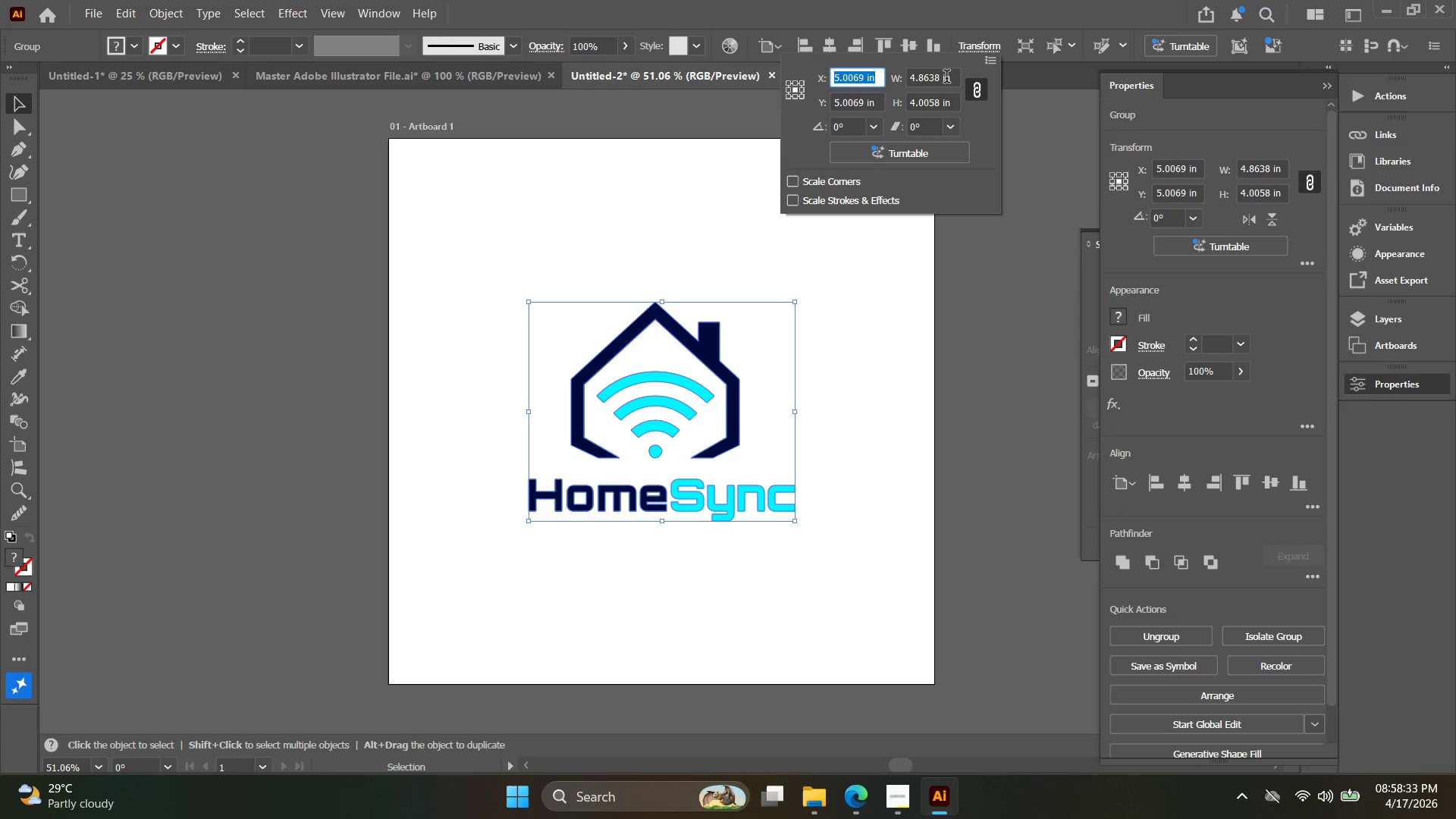 
double_click([947, 77])
 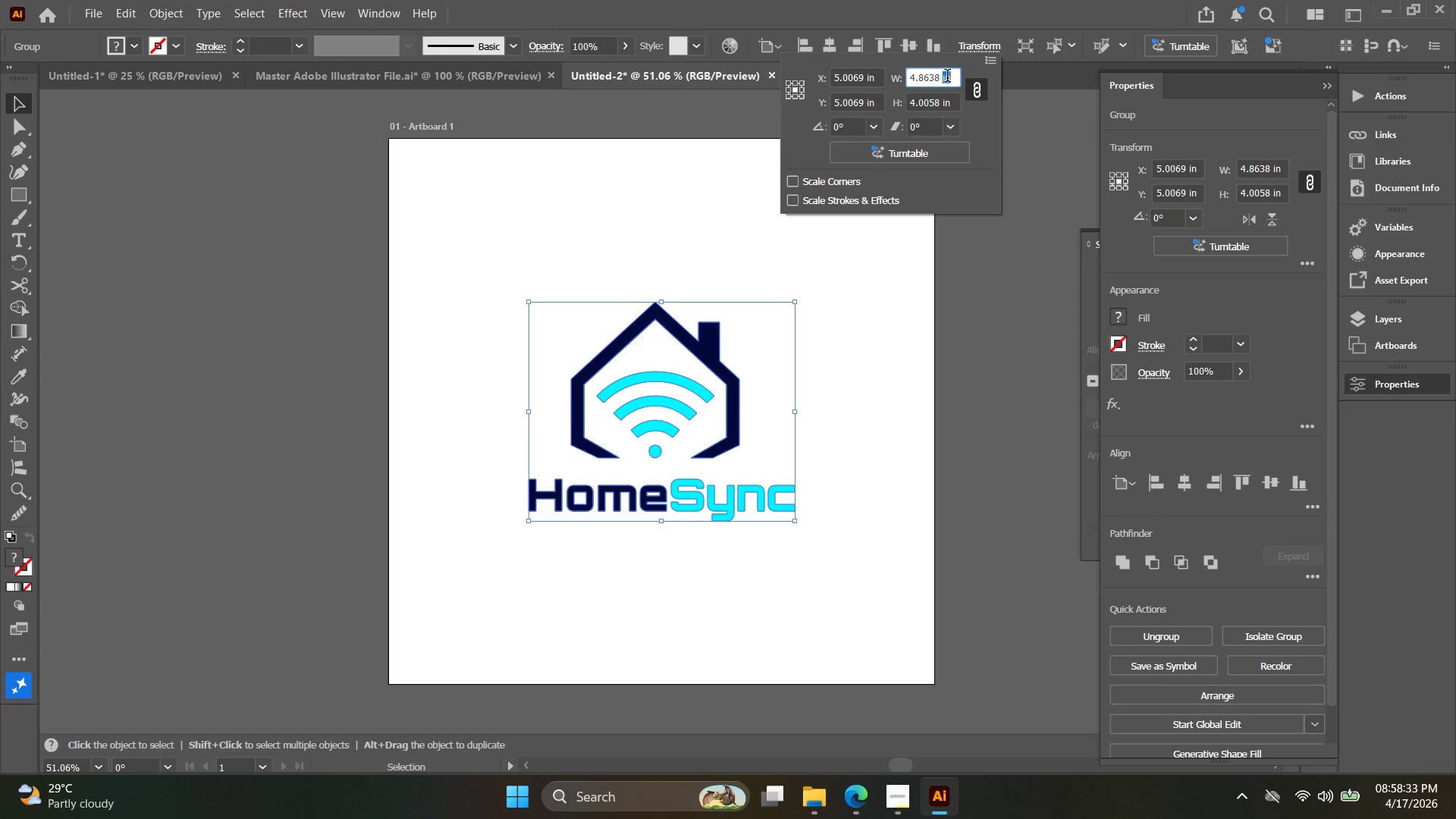 
triple_click([947, 77])
 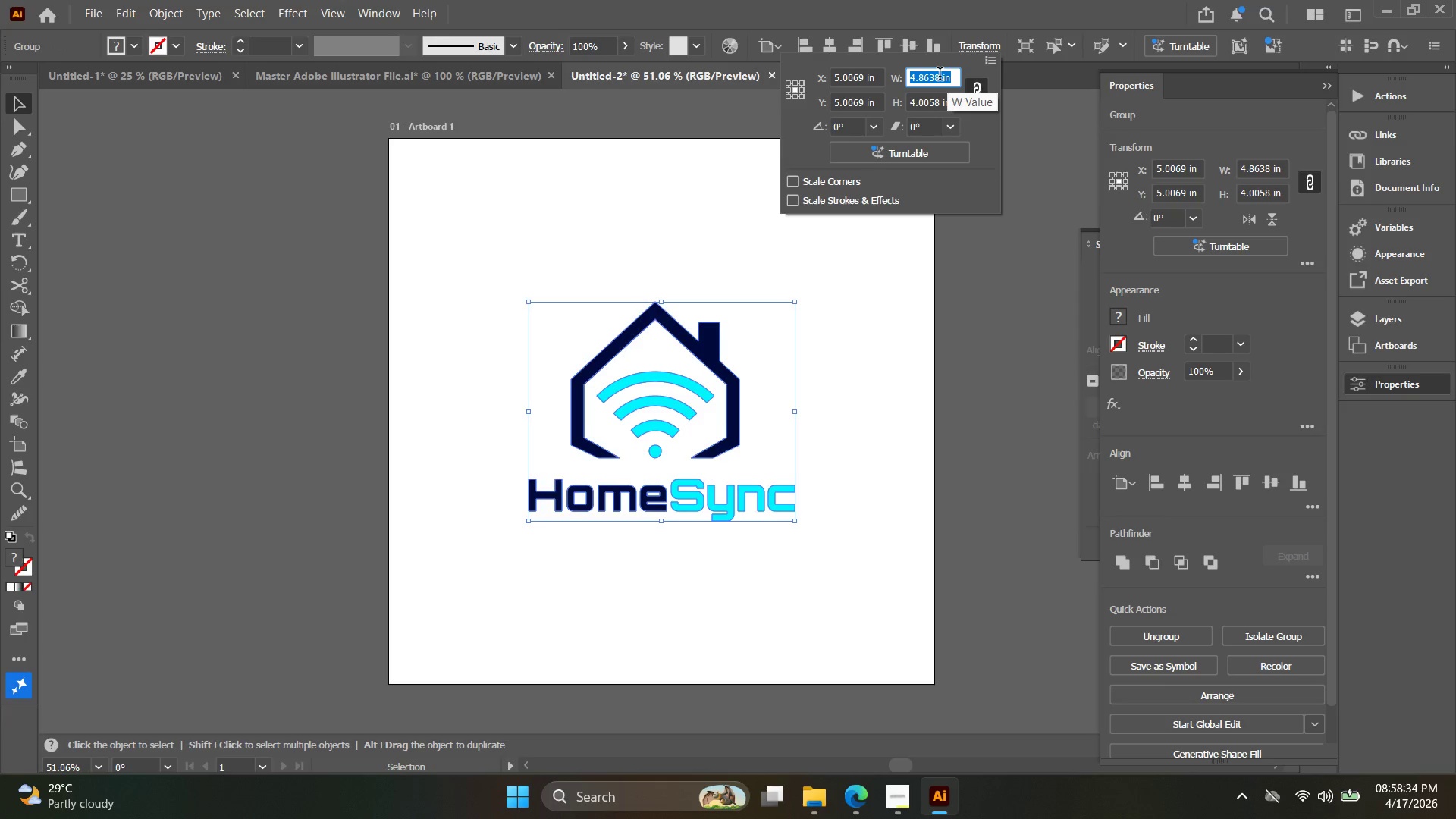 
key(5)
 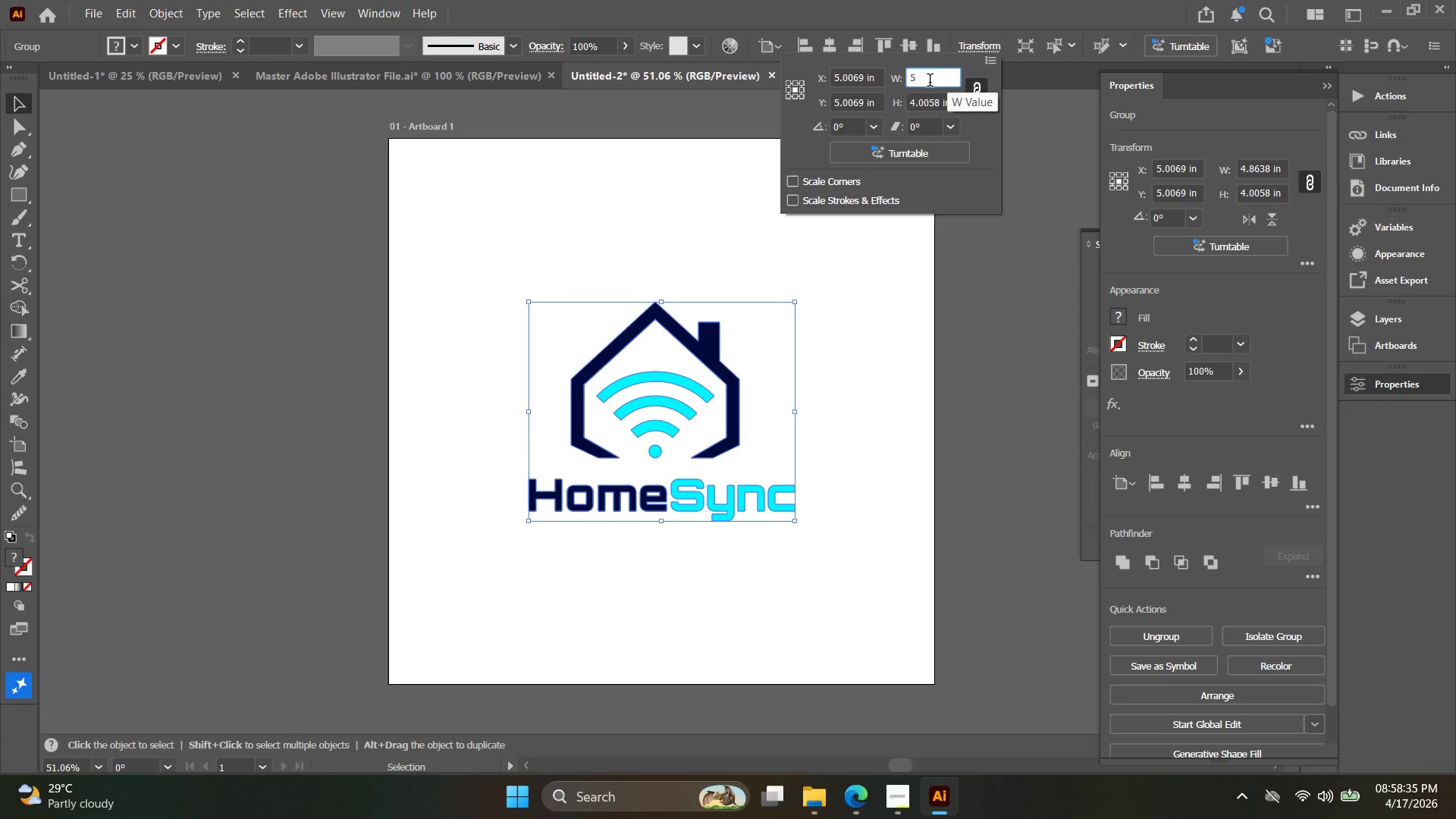 
key(Enter)
 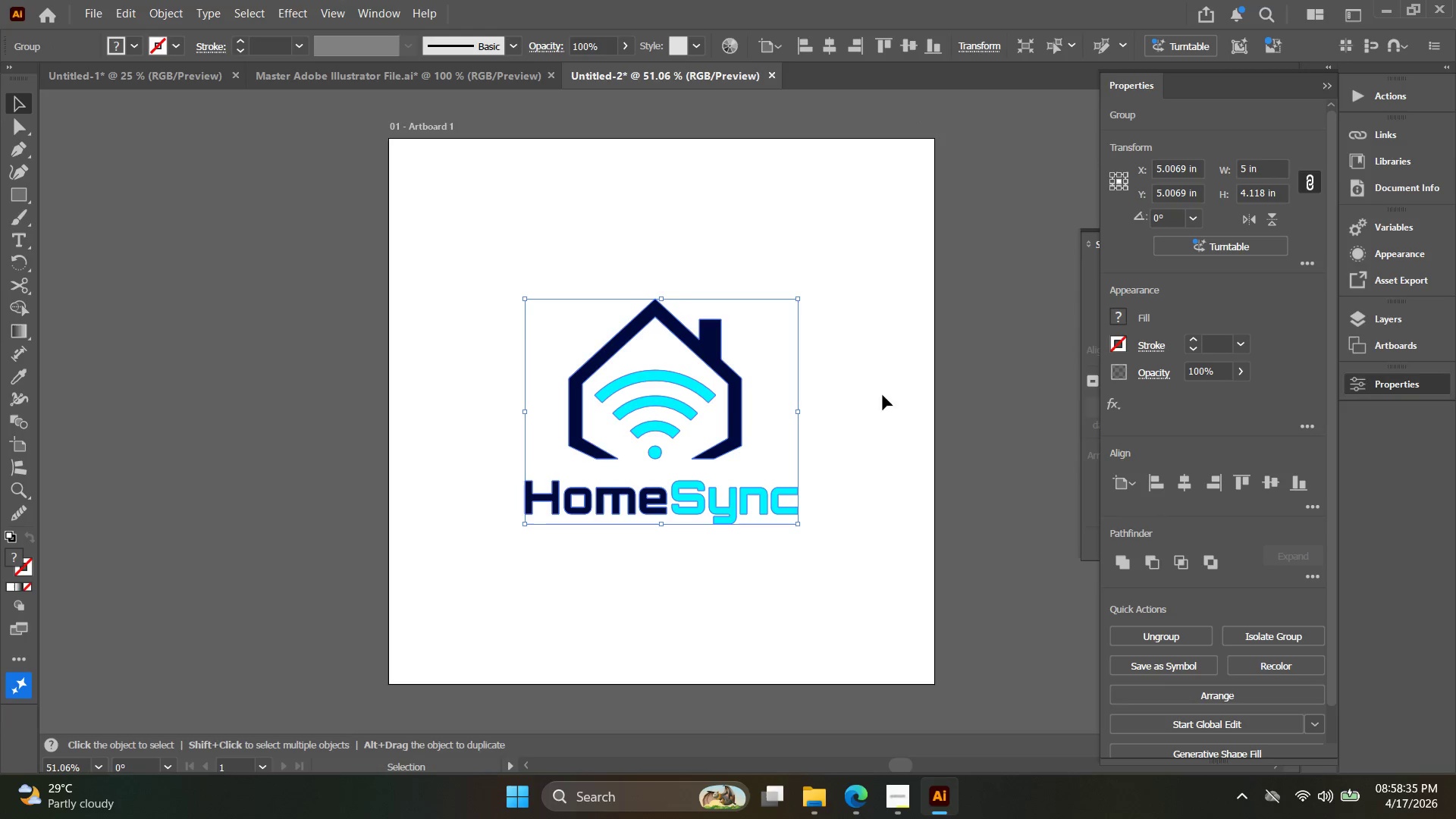 
left_click([888, 411])
 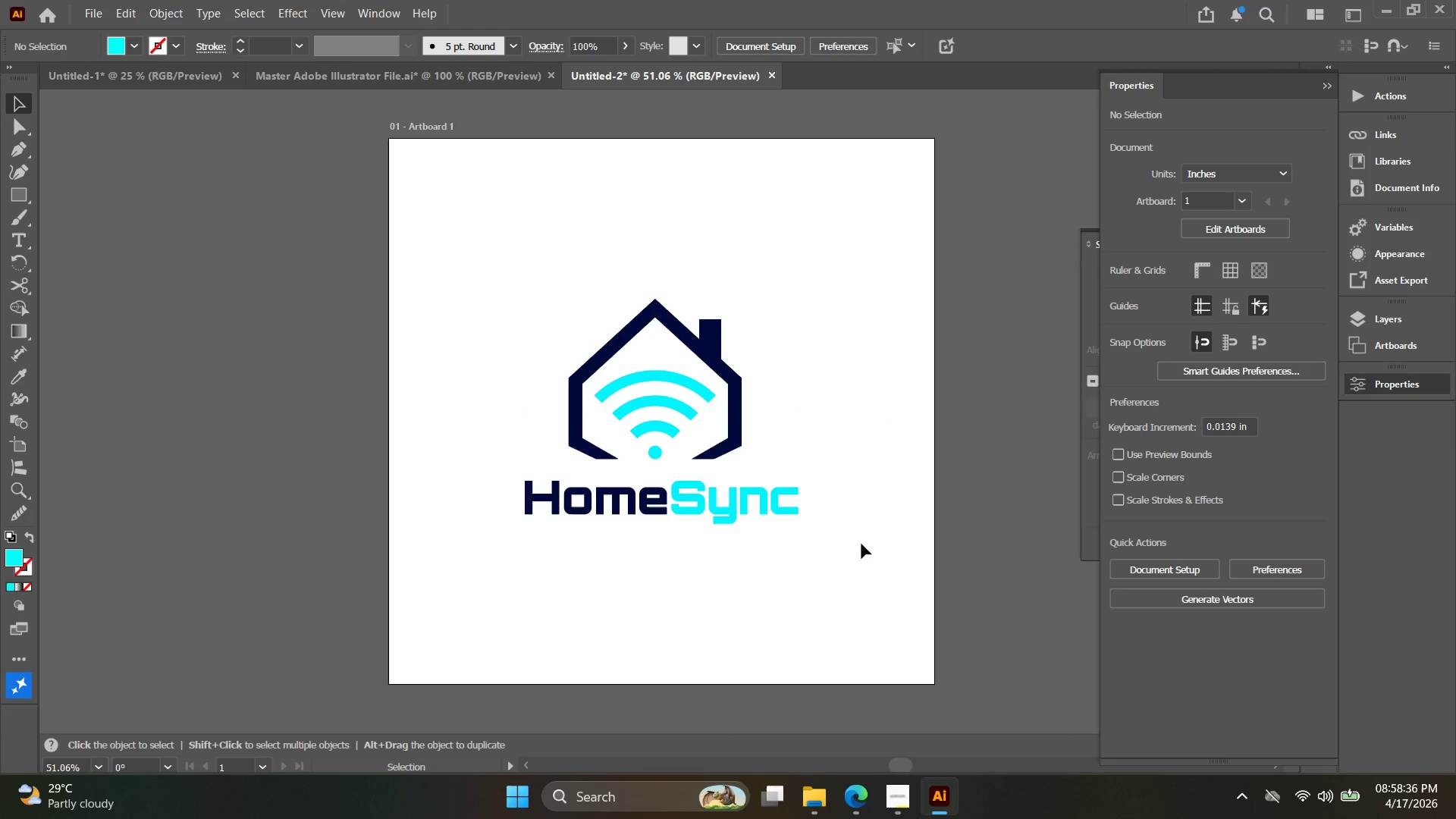 
left_click_drag(start_coordinate=[852, 572], to_coordinate=[582, 403])
 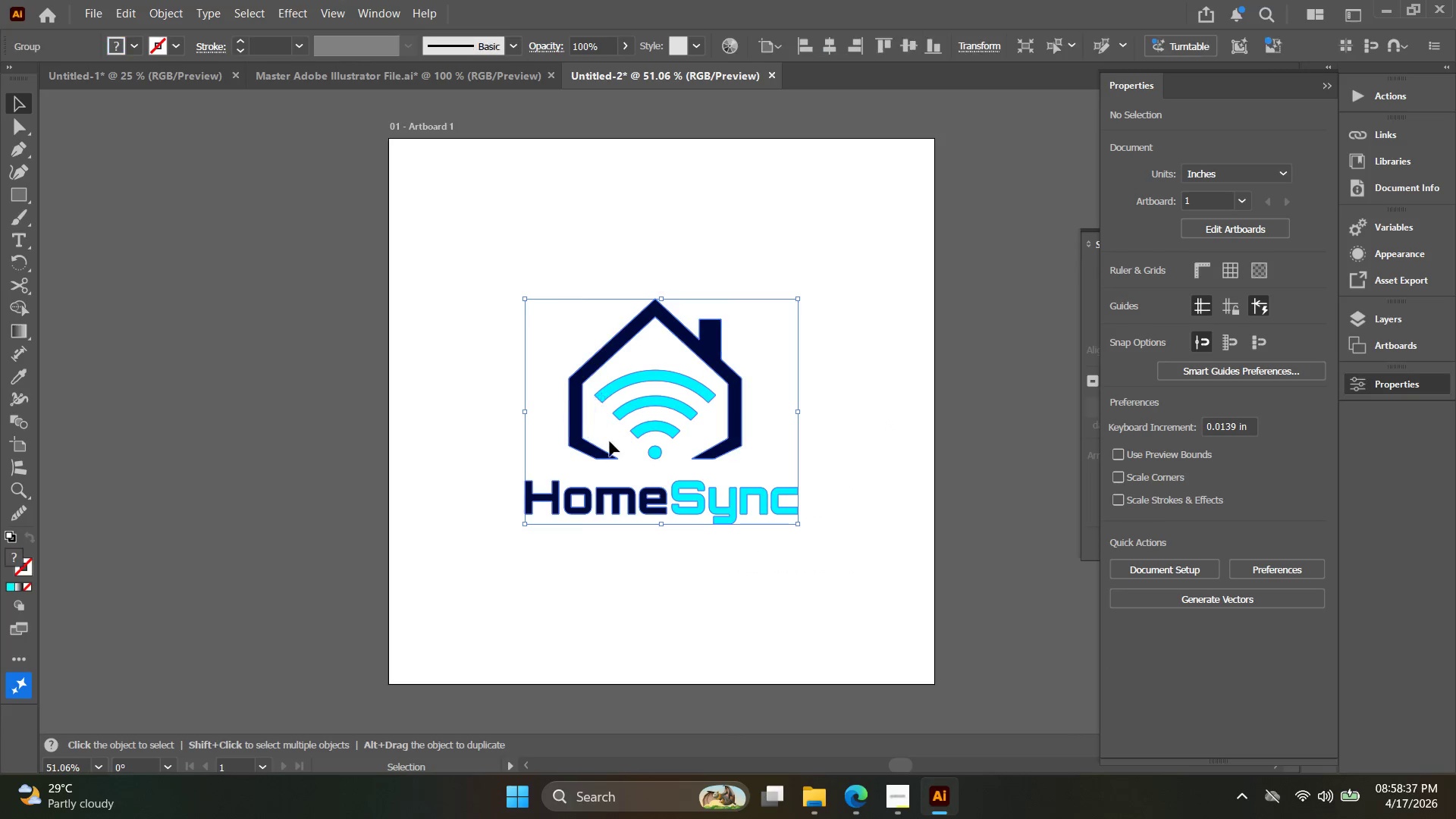 
key(Alt+AltLeft)
 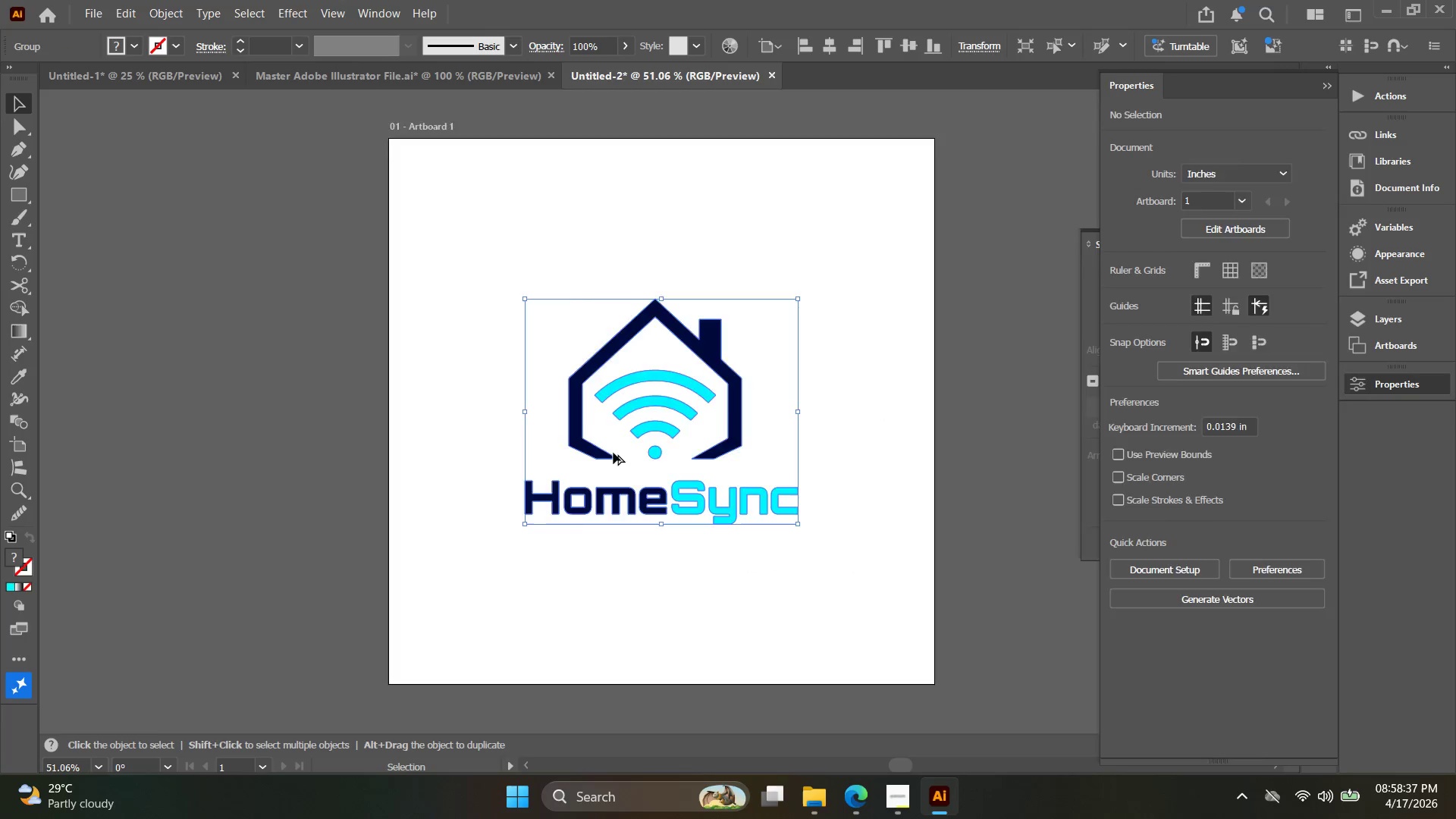 
scroll: coordinate [613, 453], scroll_direction: up, amount: 3.0
 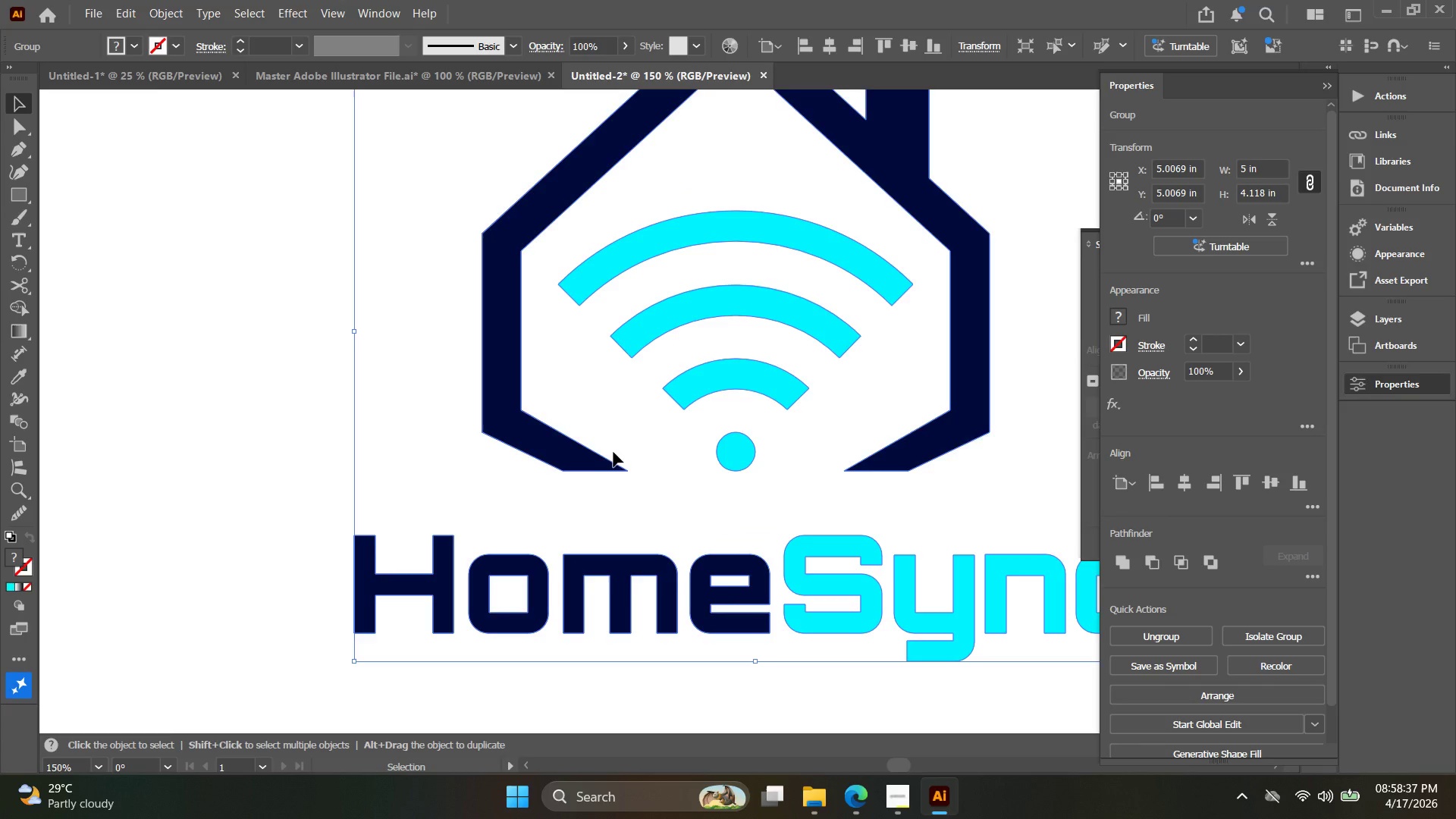 
key(Alt+AltLeft)
 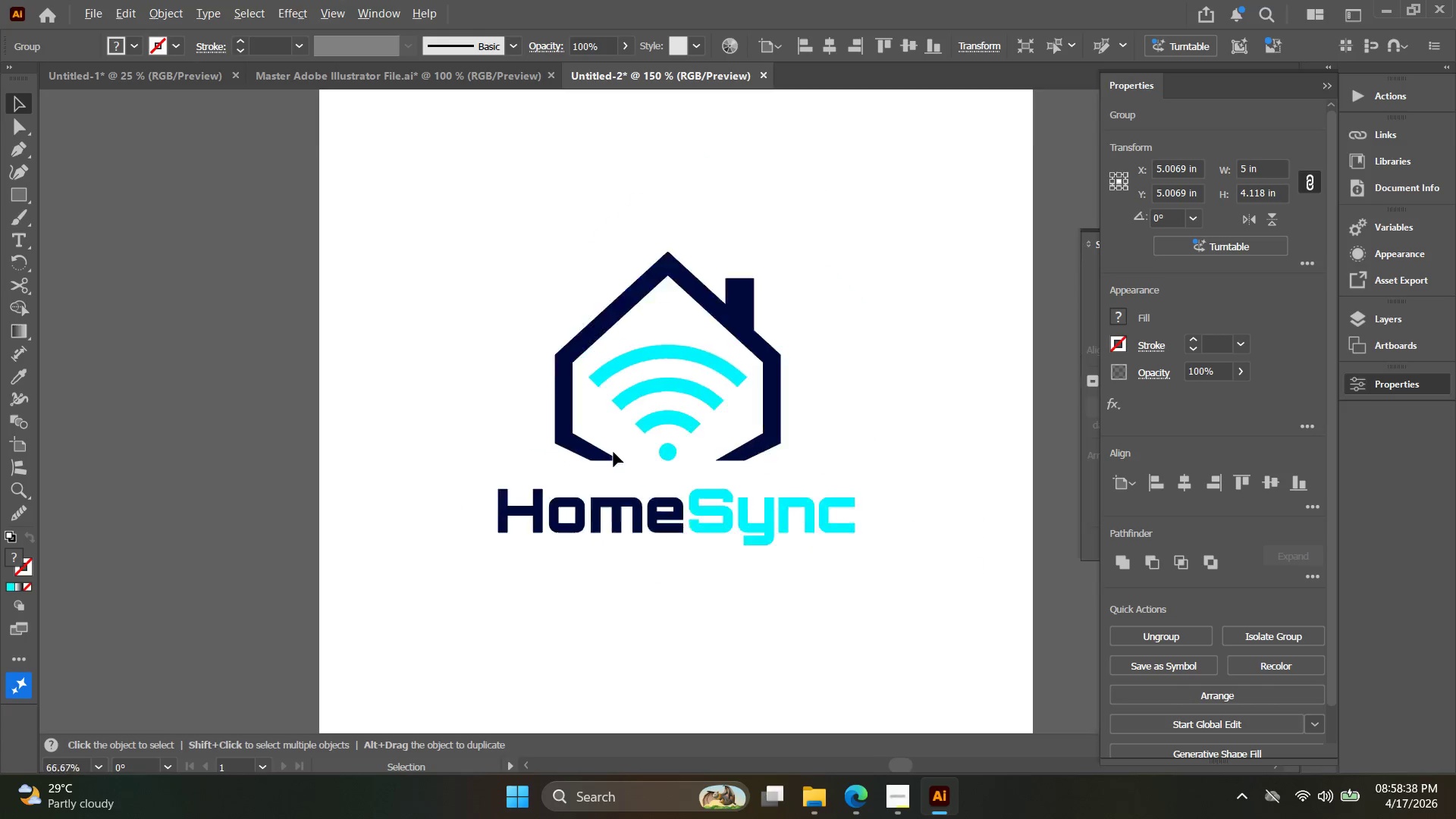 
hold_key(key=Space, duration=0.31)
 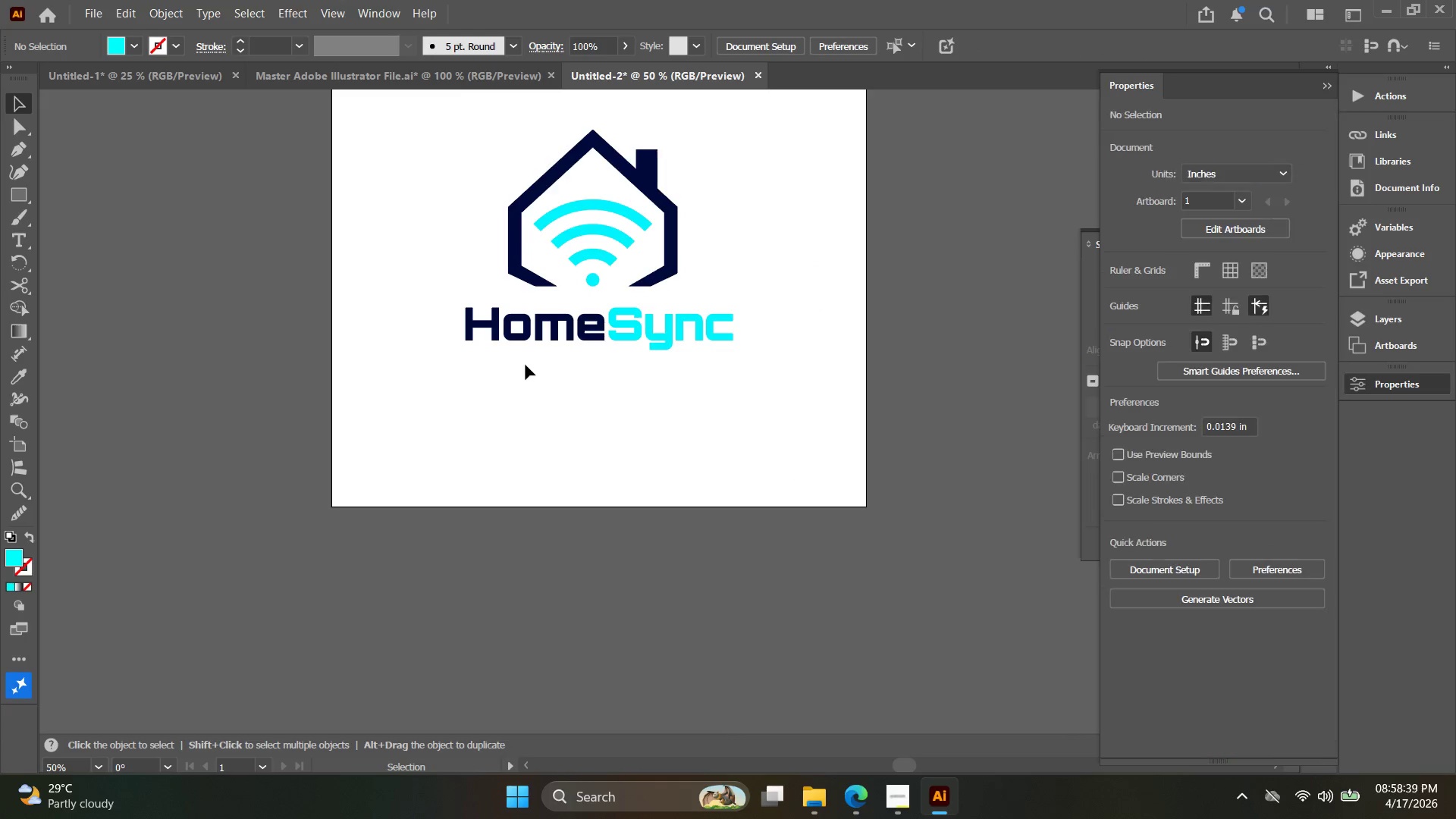 
left_click_drag(start_coordinate=[594, 422], to_coordinate=[532, 250])
 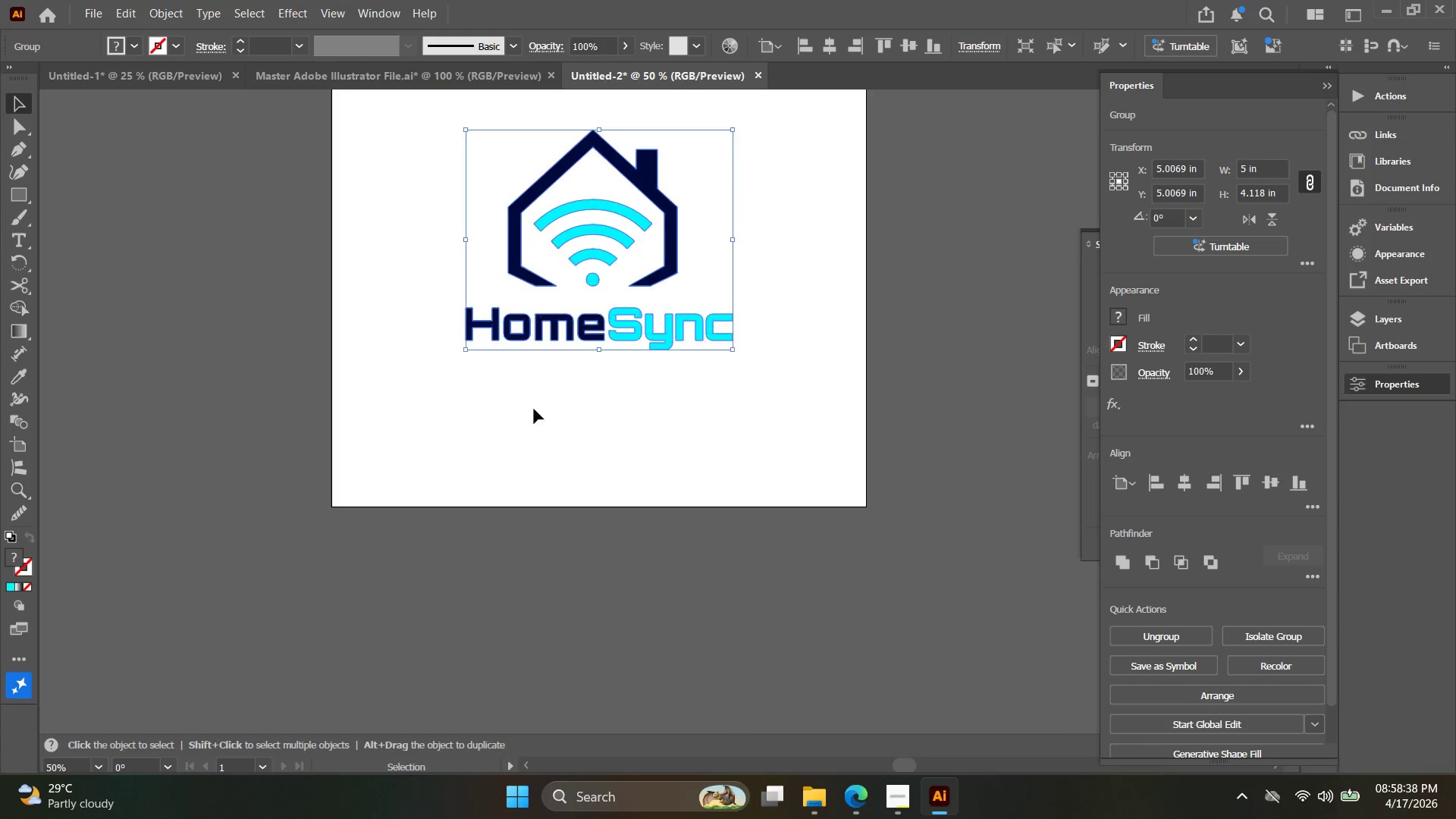 
scroll: coordinate [613, 452], scroll_direction: down, amount: 3.0
 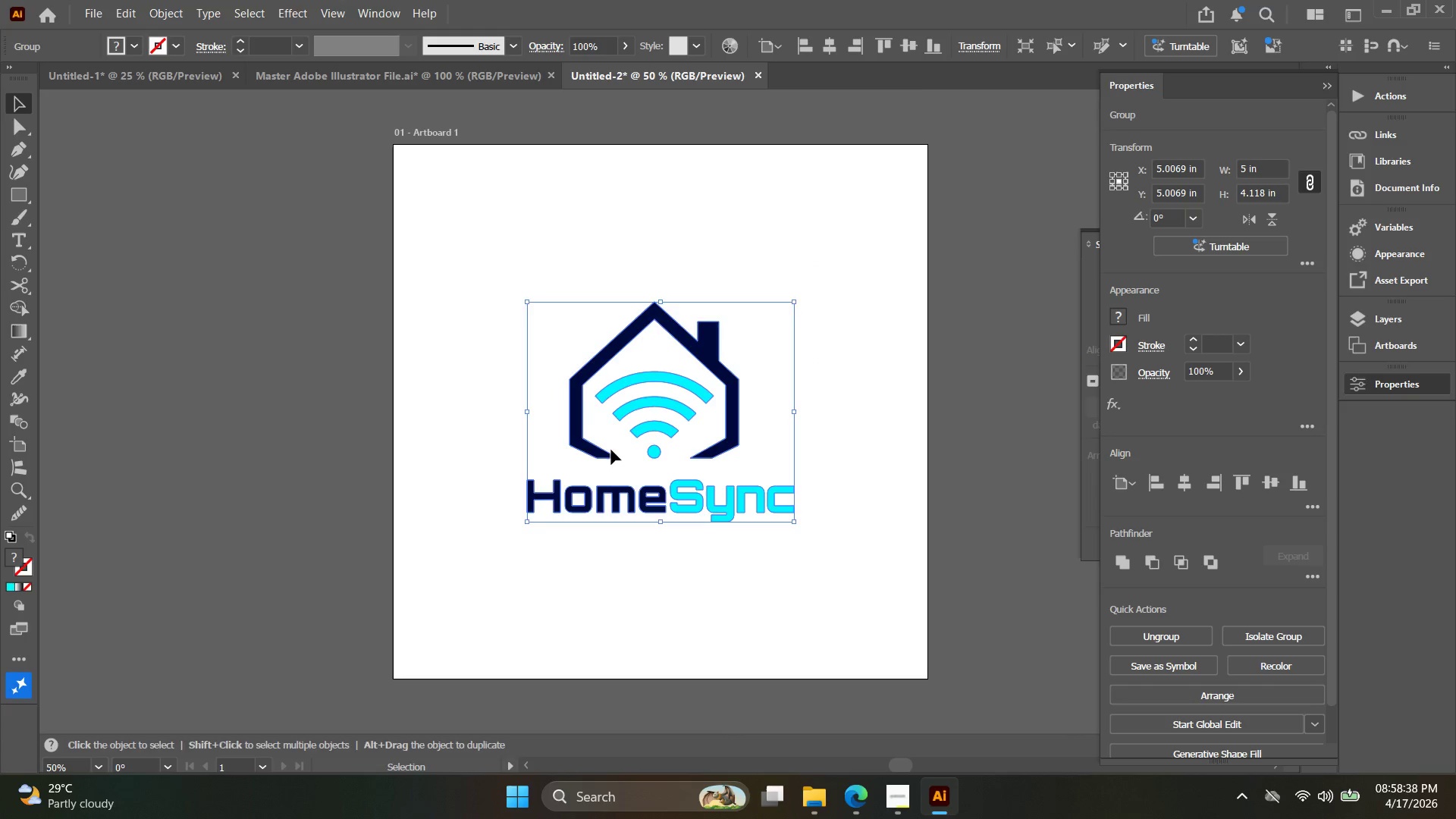 
double_click([536, 416])
 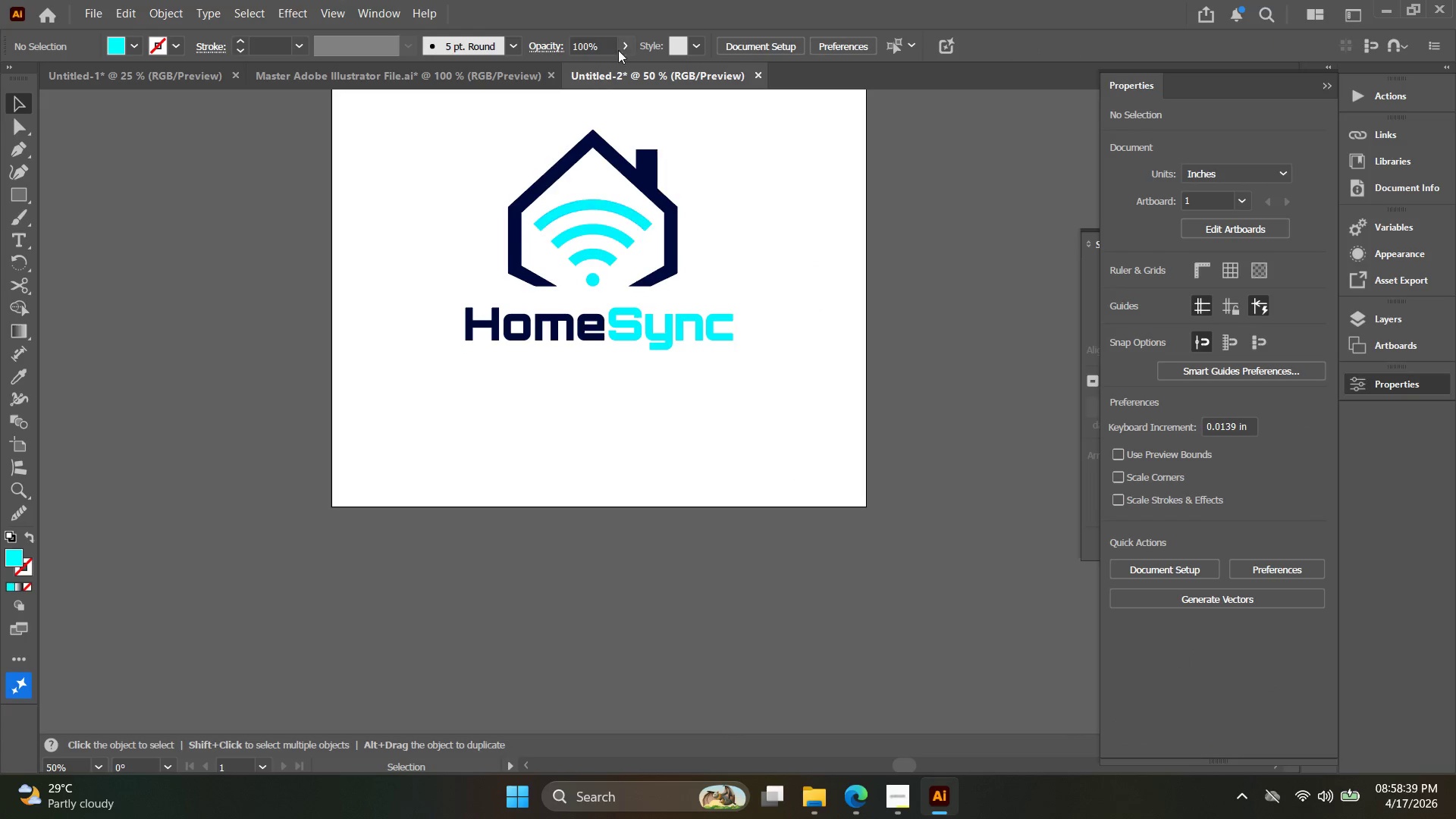 
left_click([461, 79])
 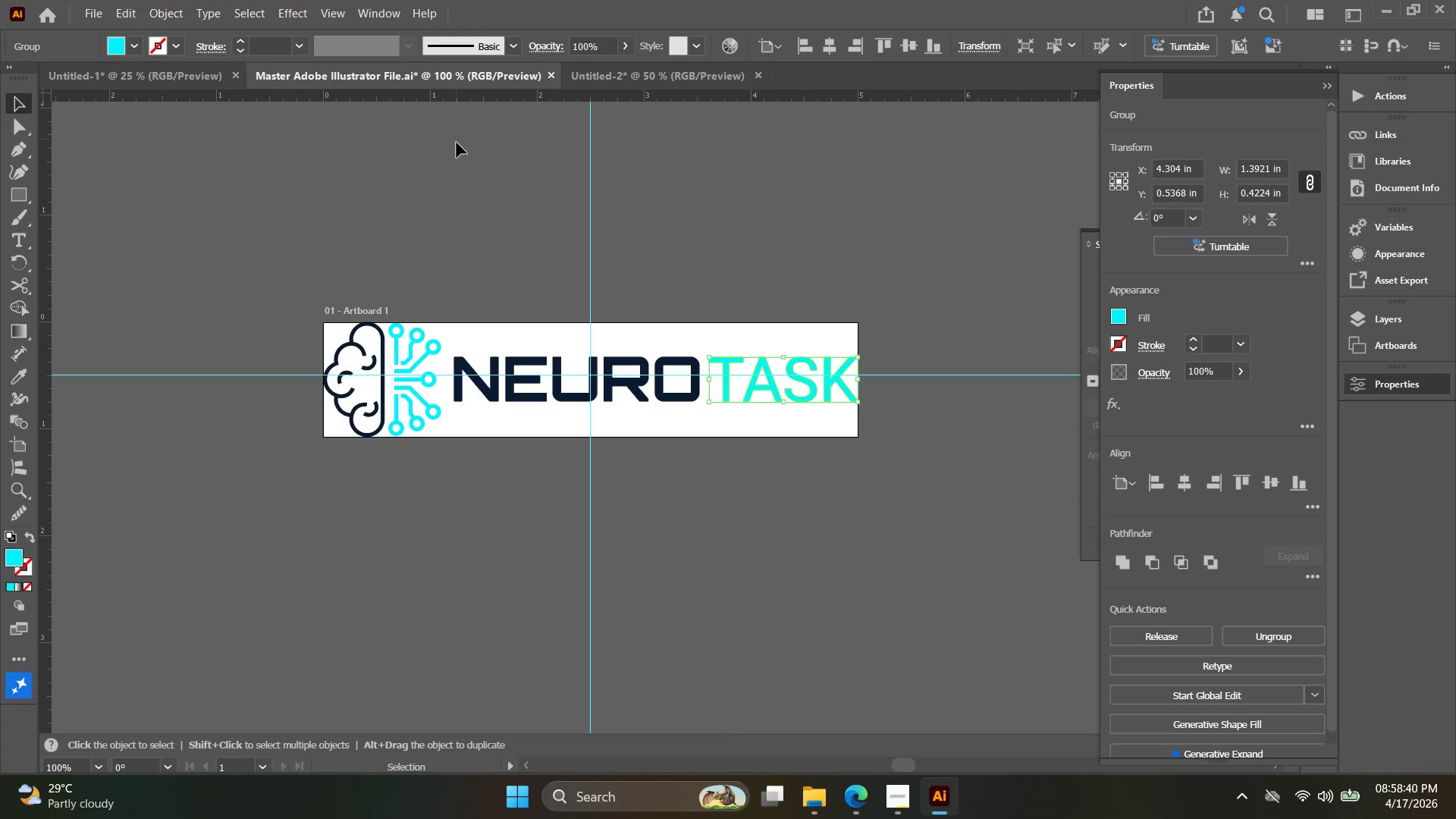 
key(Alt+AltLeft)
 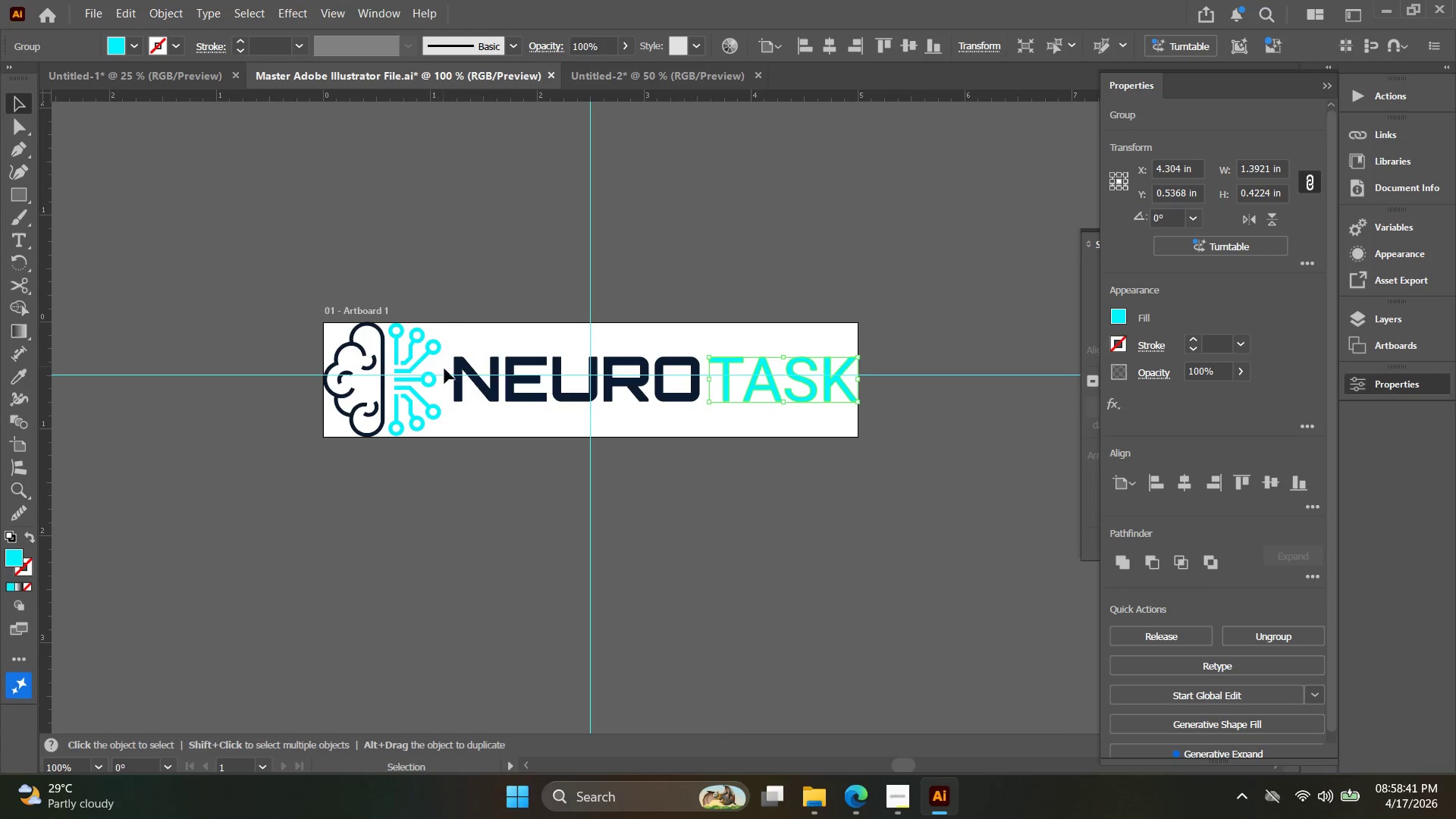 
key(Alt+AltLeft)
 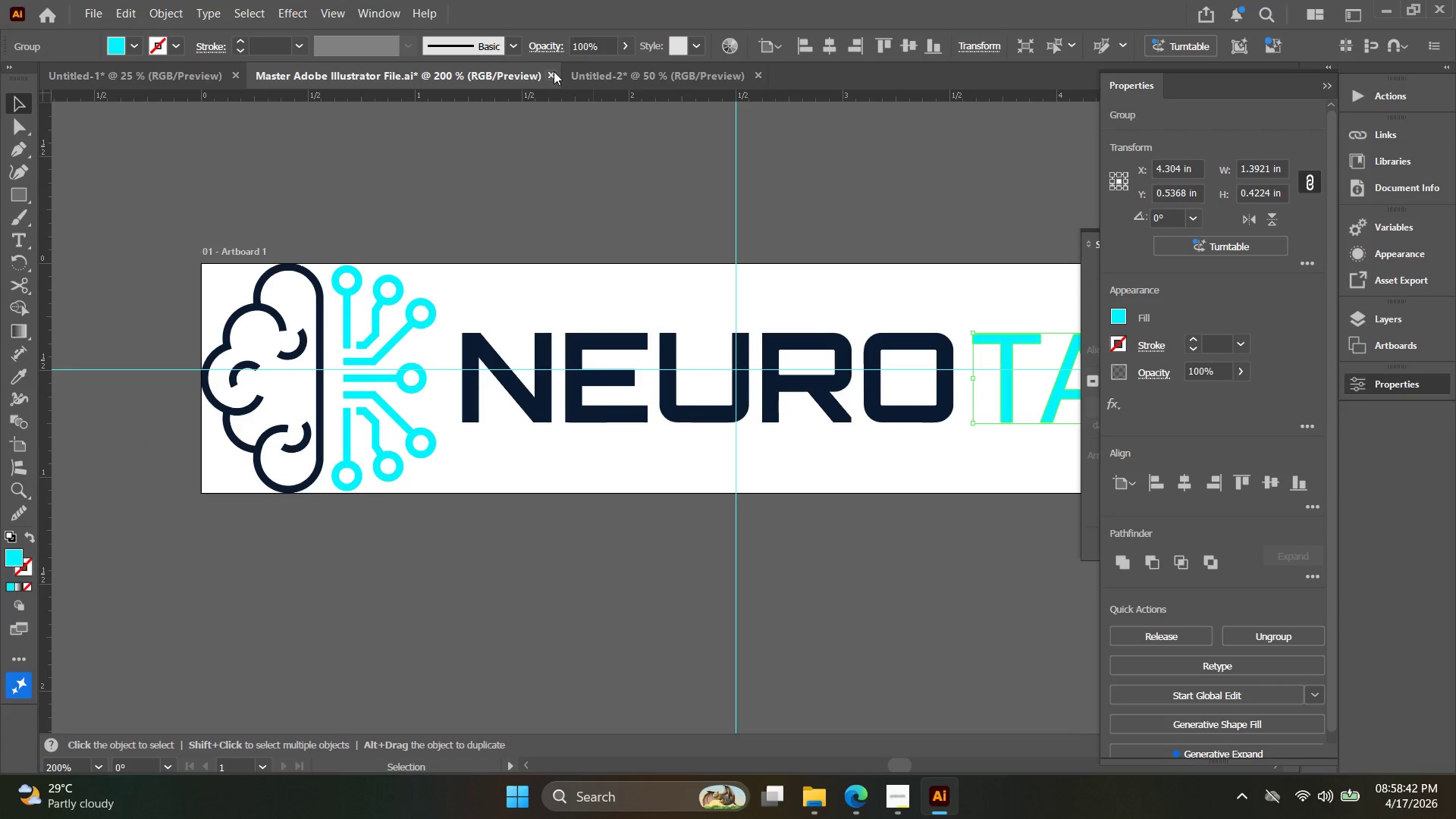 
scroll: coordinate [447, 347], scroll_direction: up, amount: 1.0
 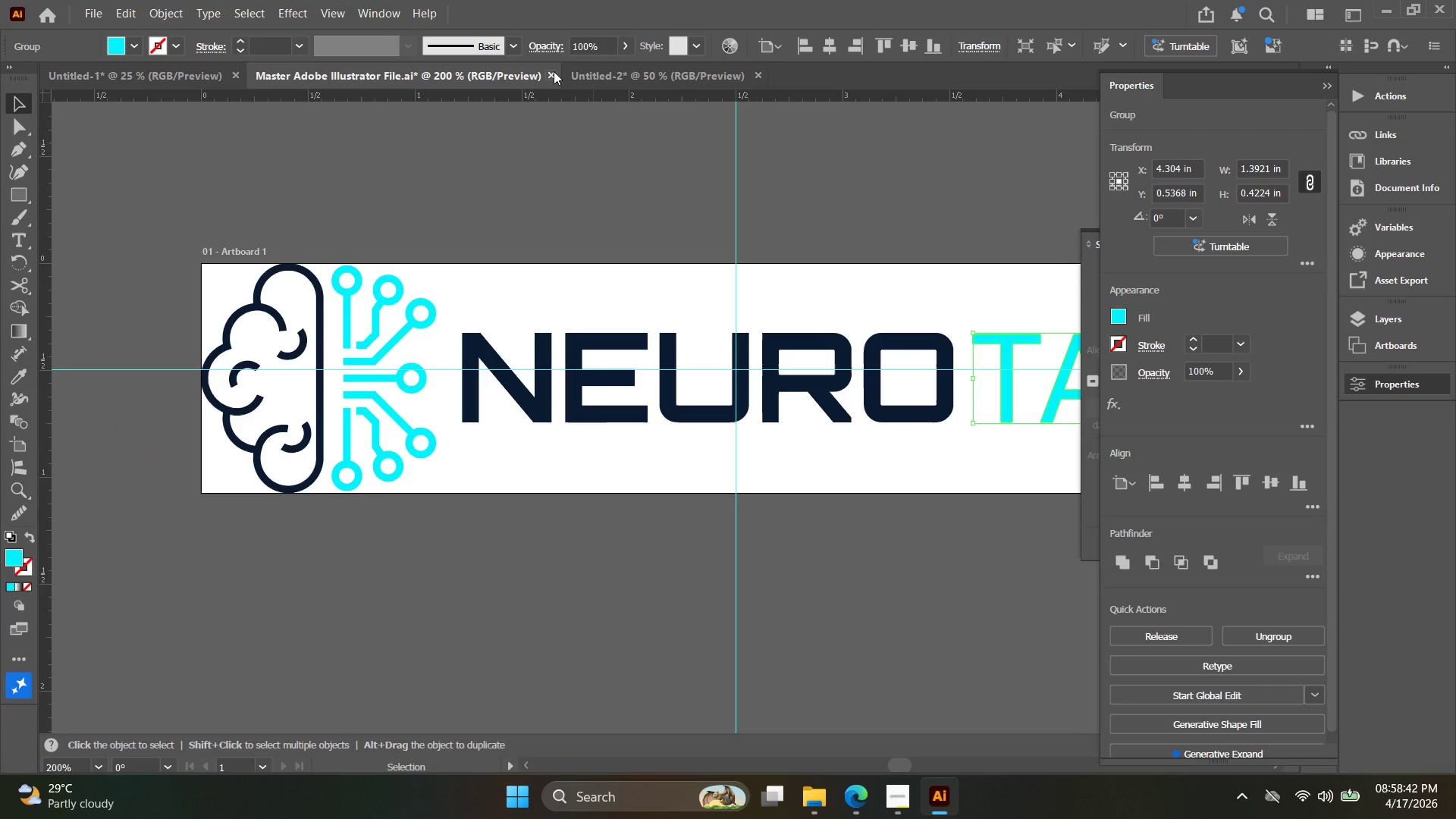 
left_click([551, 74])
 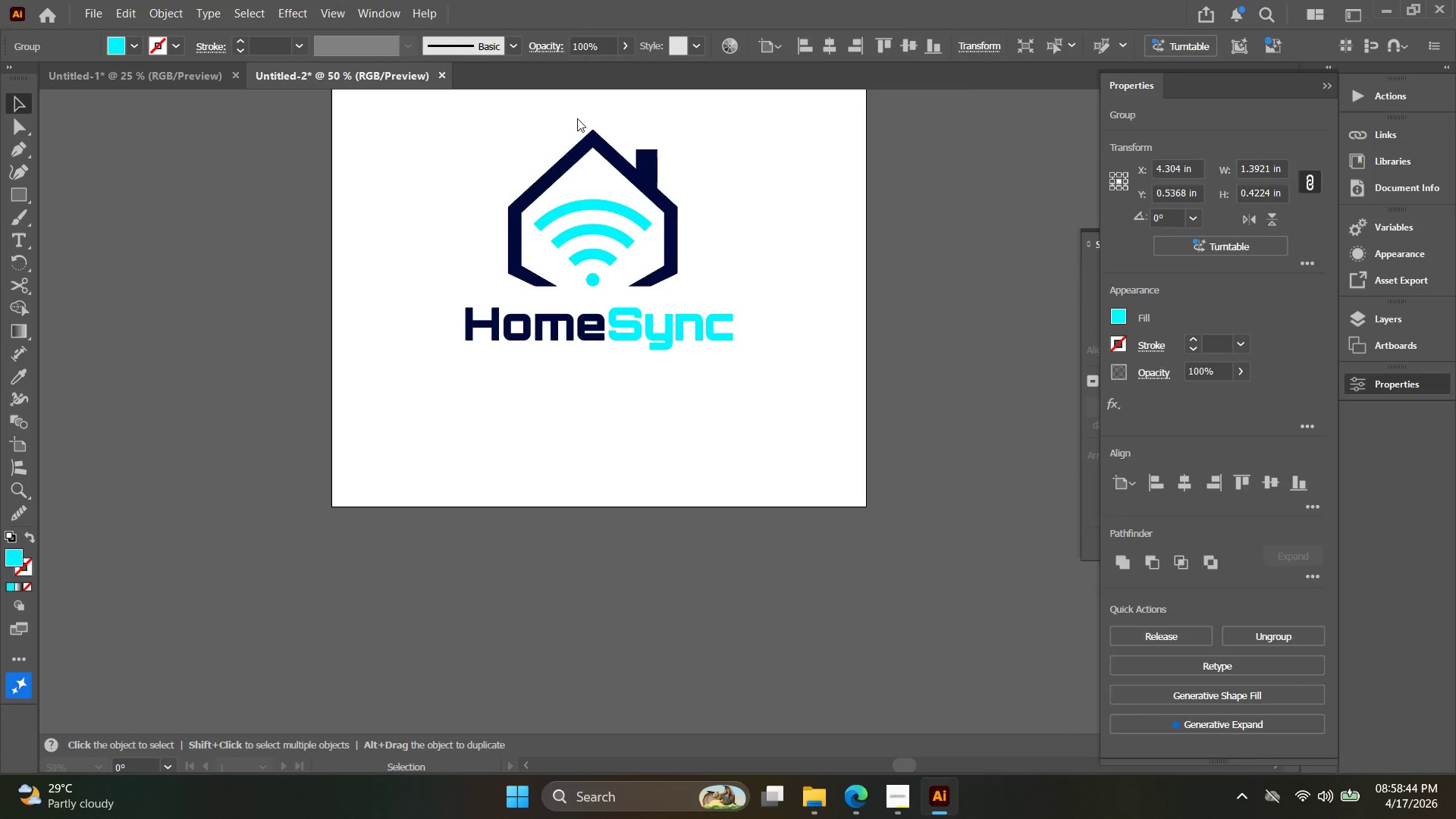 
left_click_drag(start_coordinate=[802, 396], to_coordinate=[534, 228])
 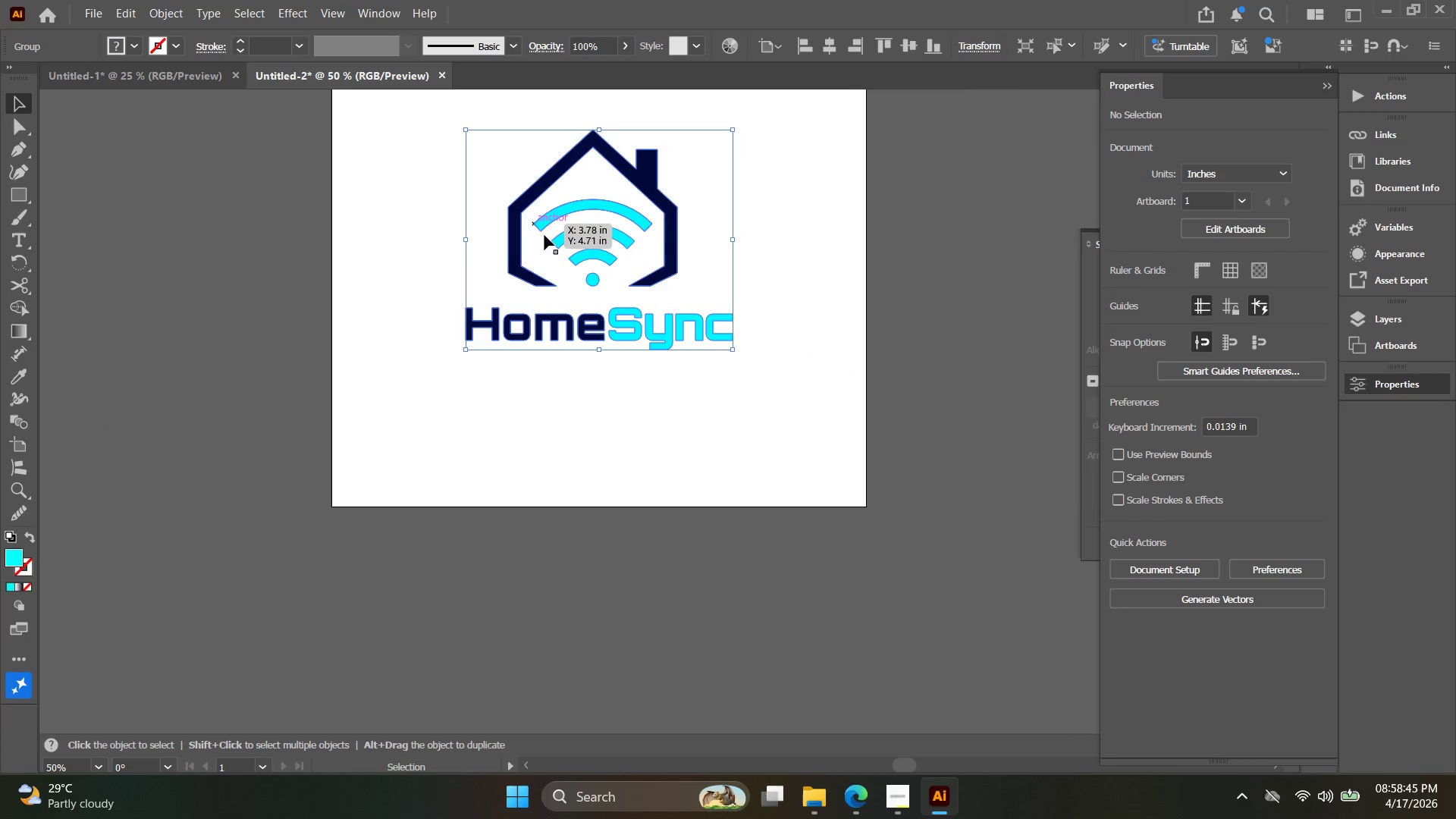 
hold_key(key=Space, duration=0.34)
 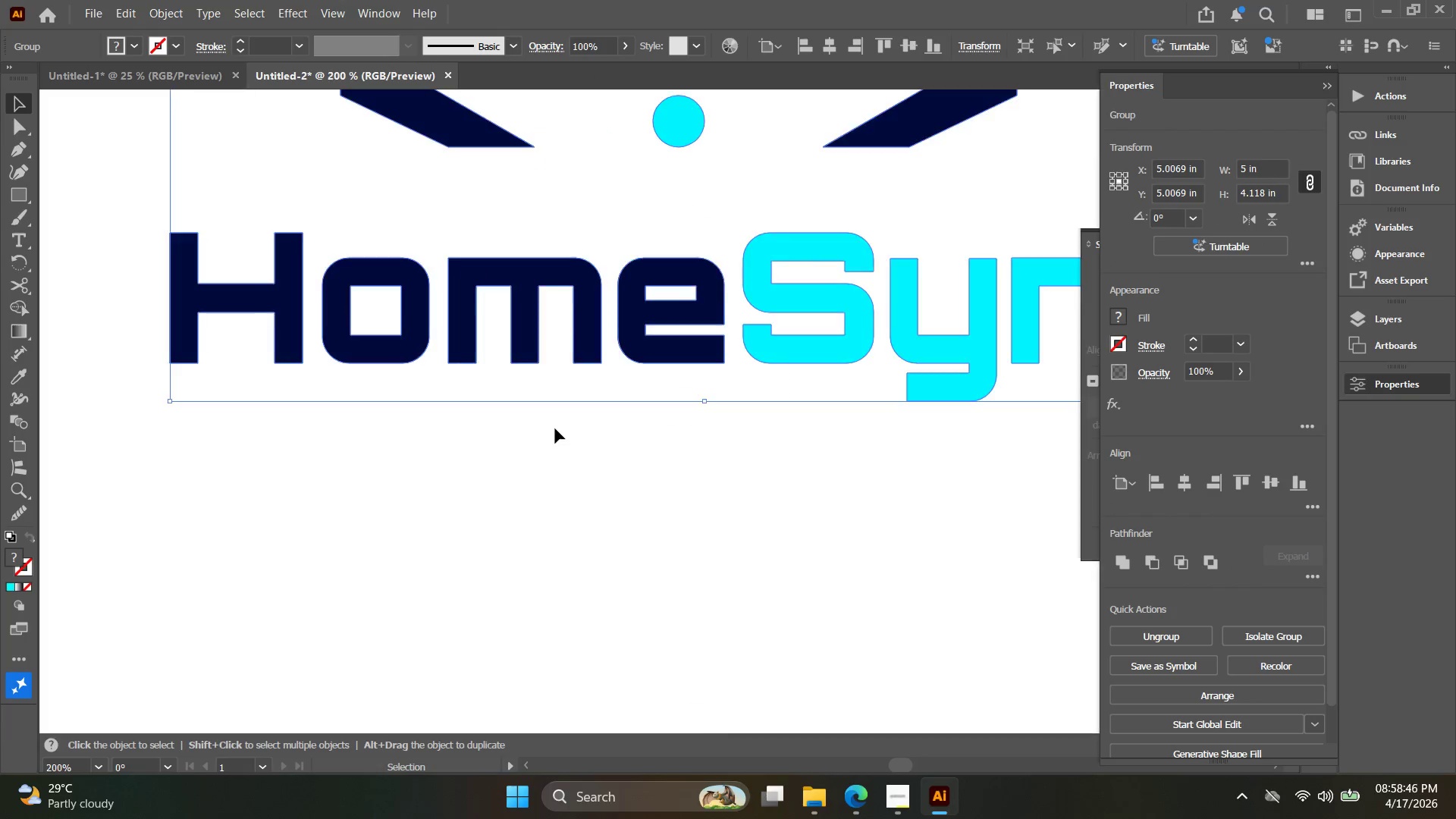 
left_click_drag(start_coordinate=[592, 259], to_coordinate=[585, 330])
 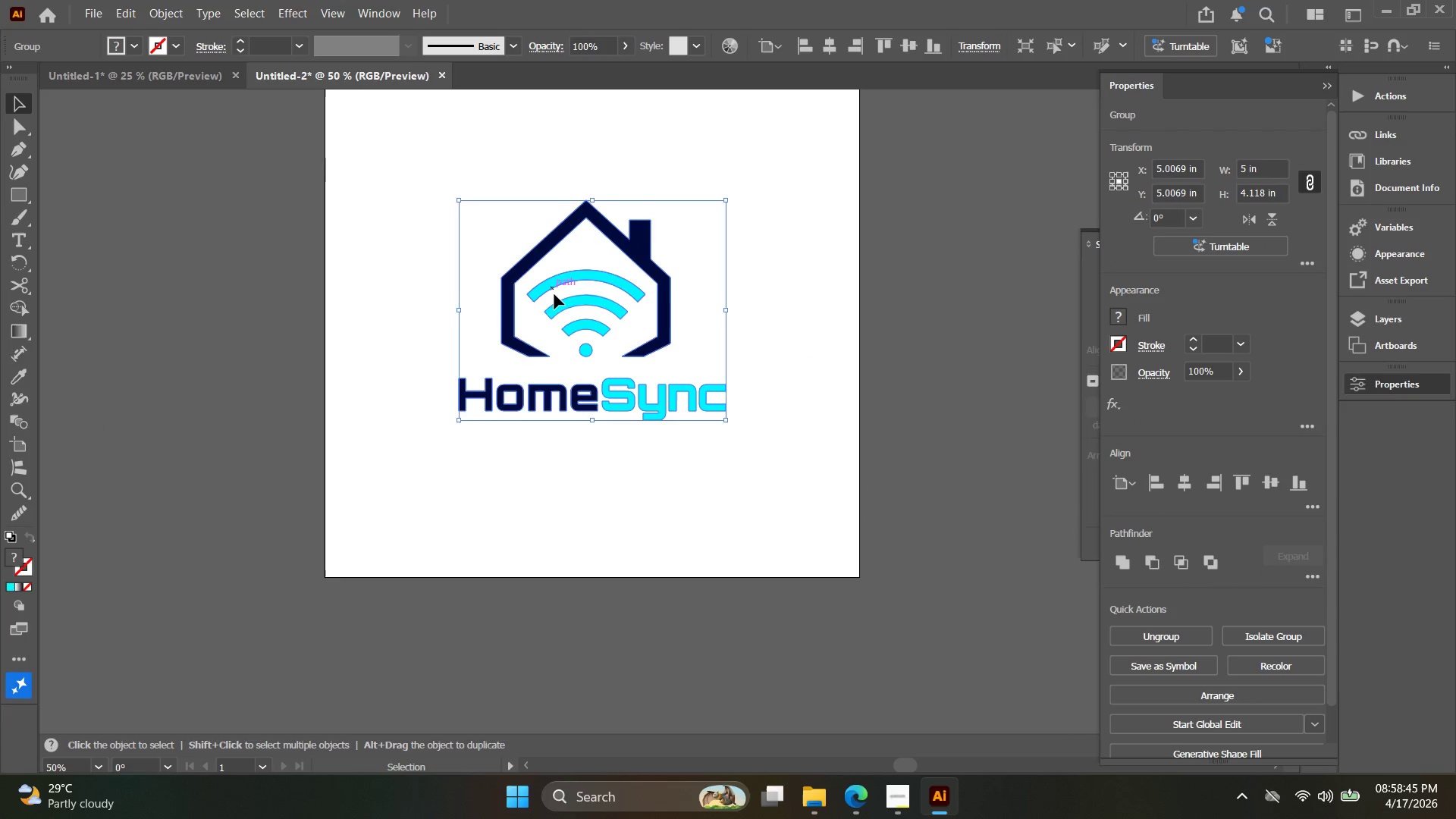 
key(Alt+AltLeft)
 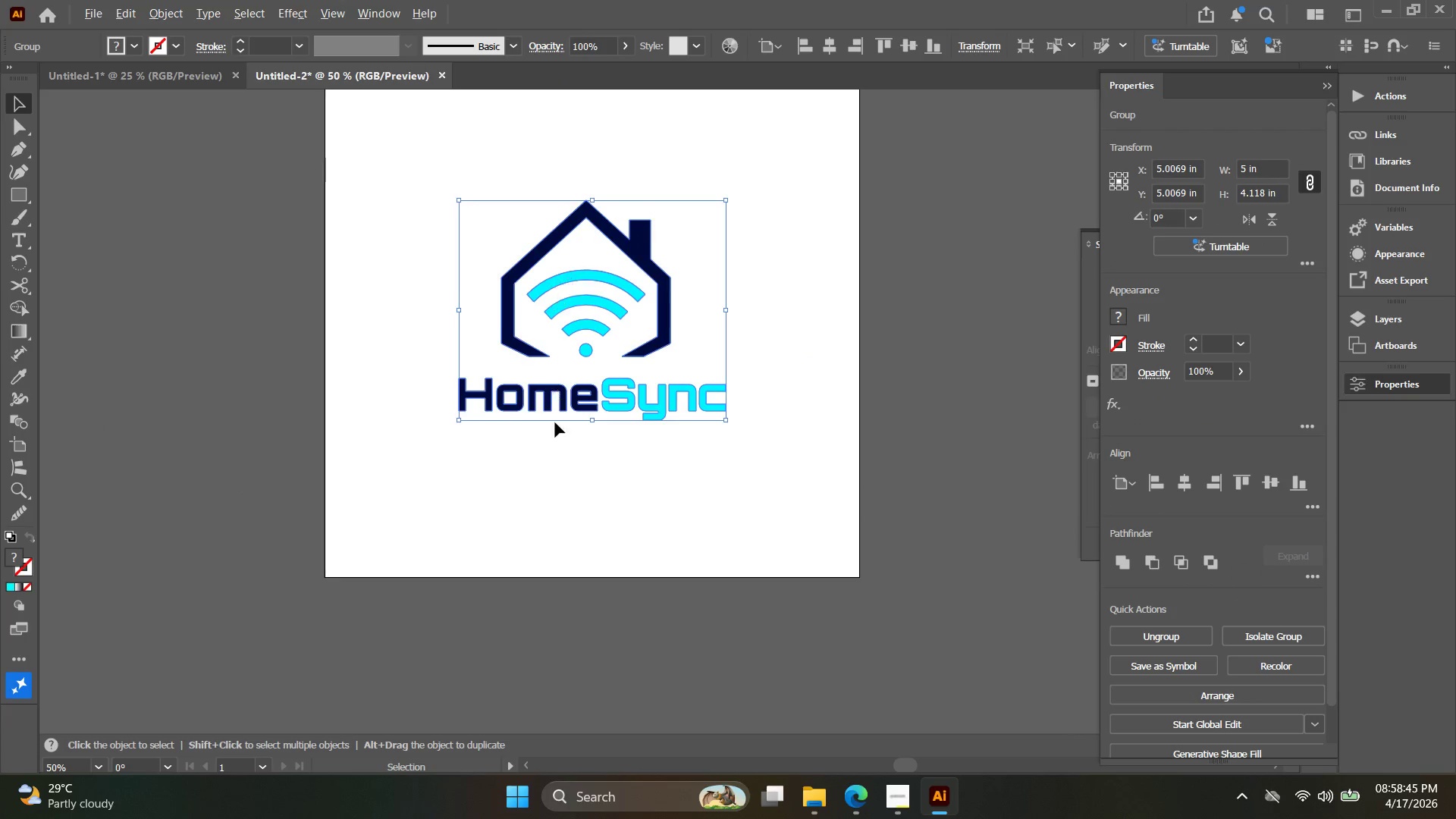 
scroll: coordinate [555, 428], scroll_direction: up, amount: 4.0
 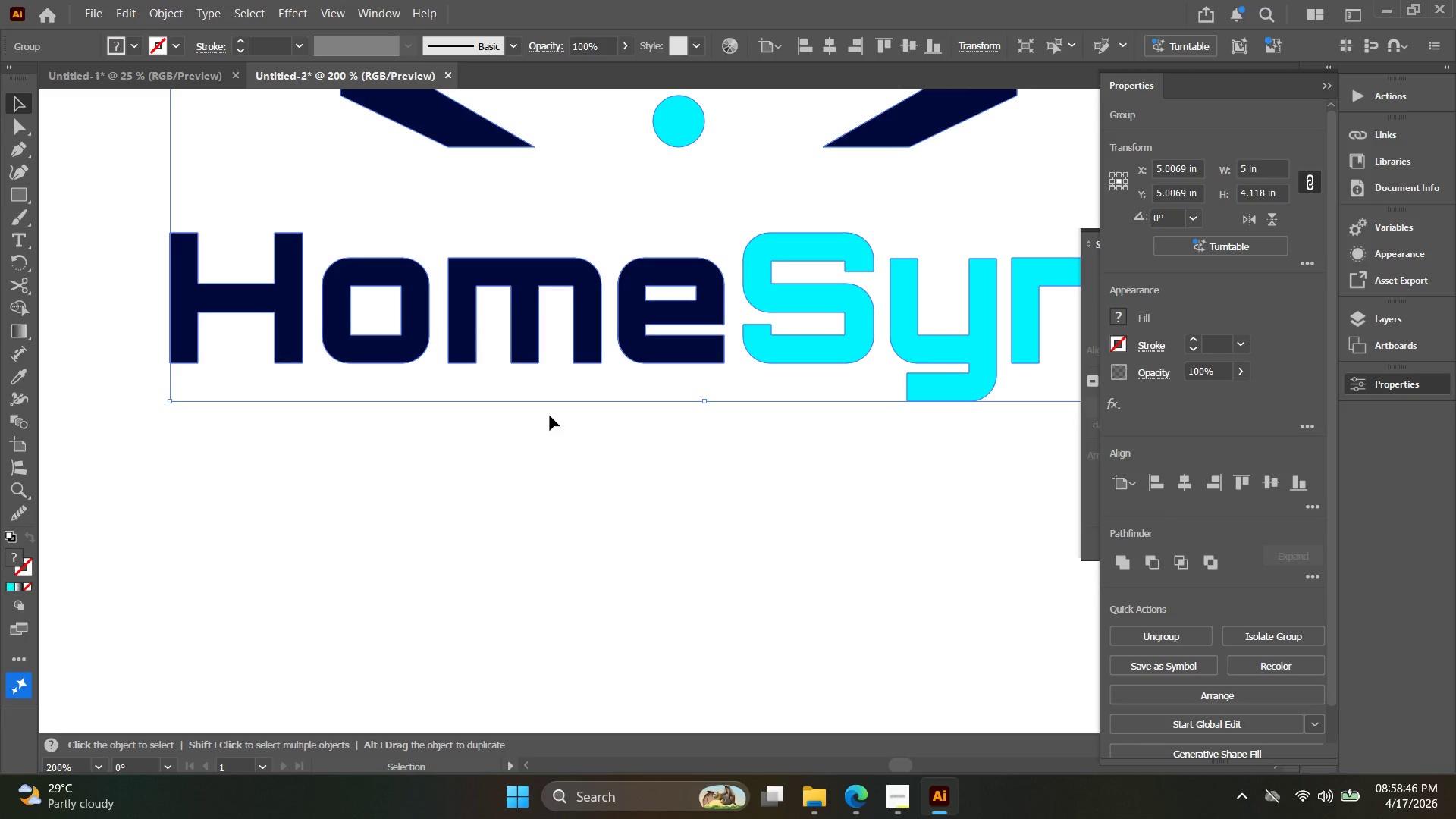 
key(Alt+AltLeft)
 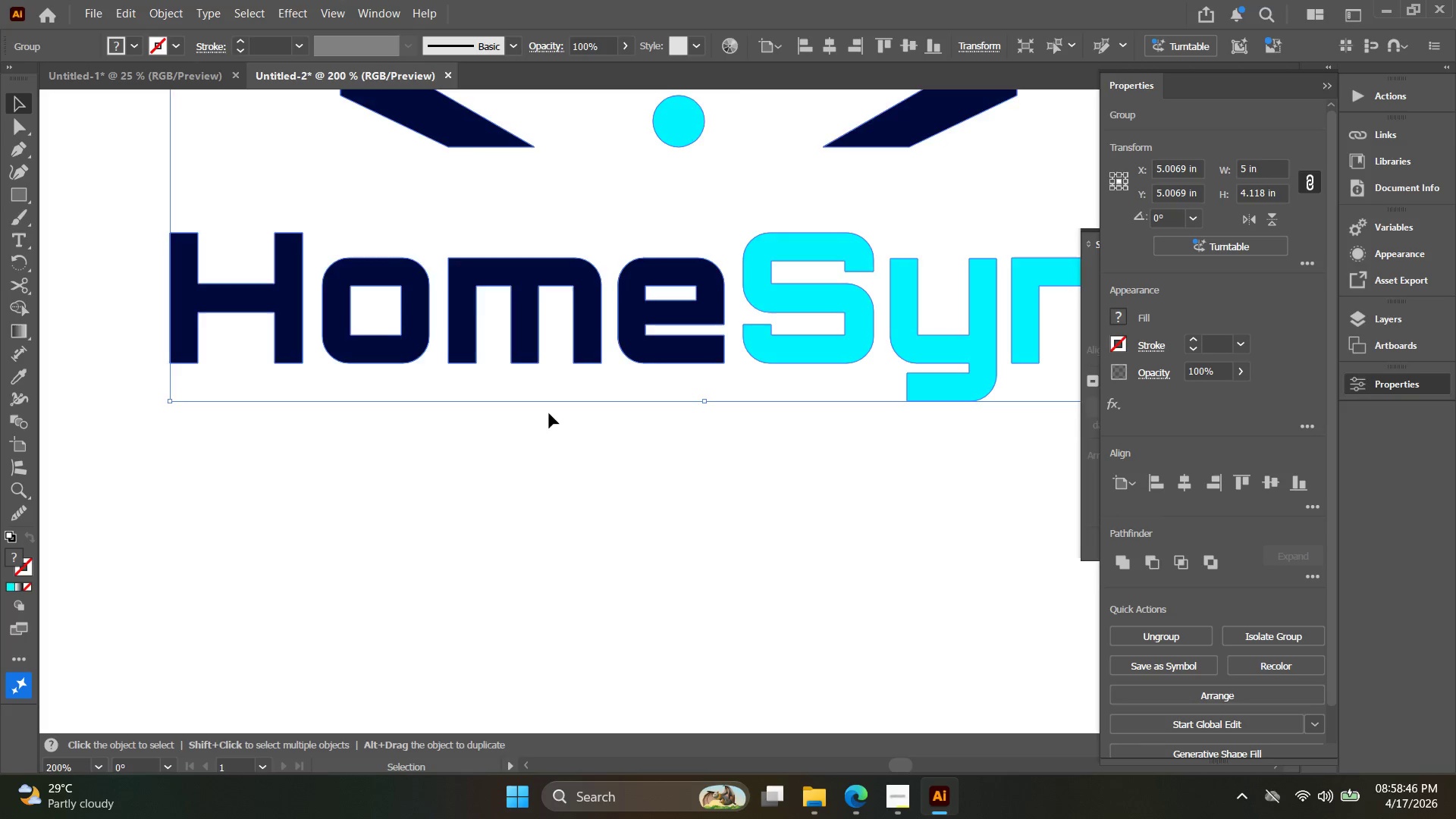 
hold_key(key=Space, duration=0.33)
 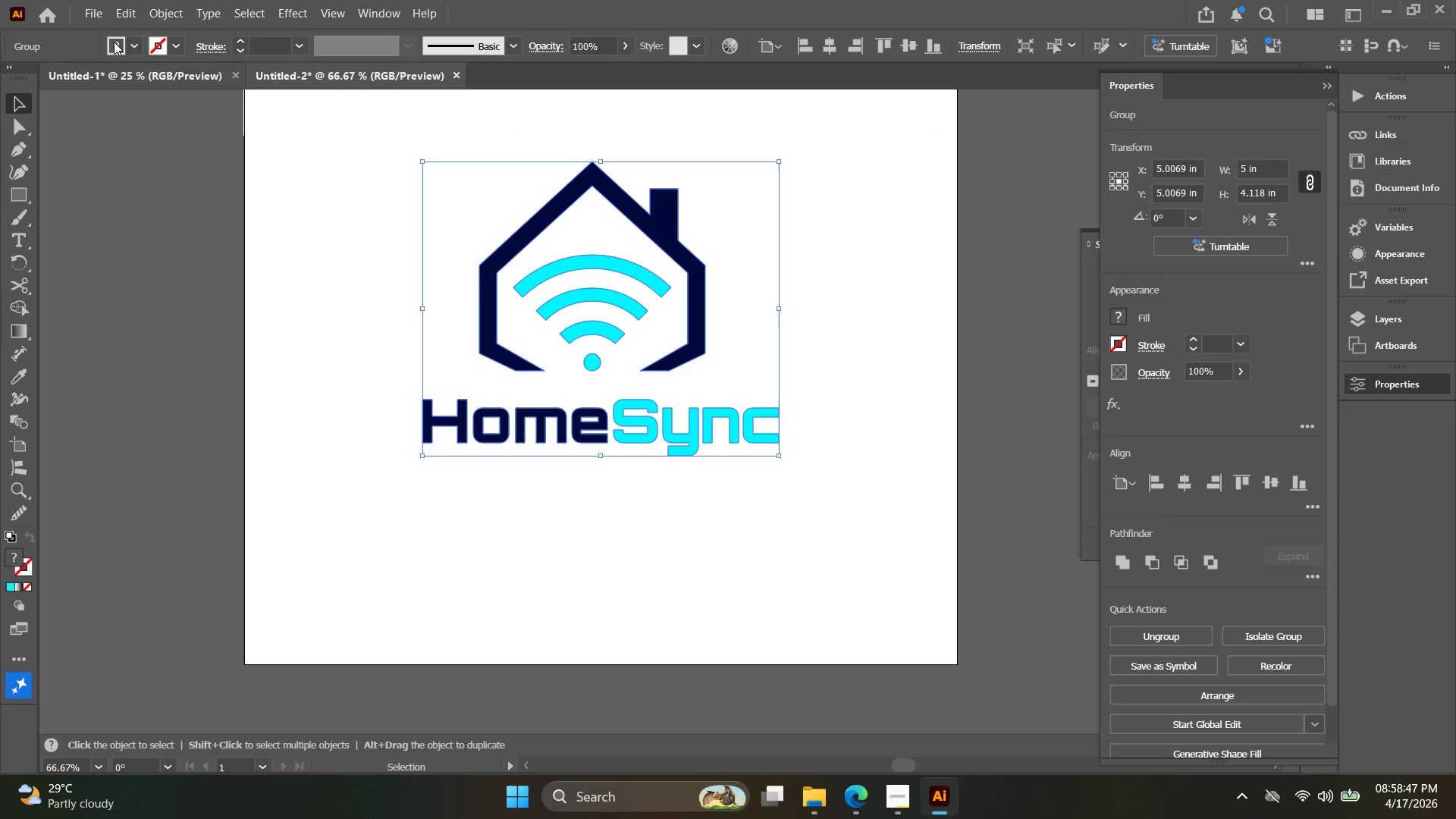 
left_click_drag(start_coordinate=[567, 403], to_coordinate=[567, 450])
 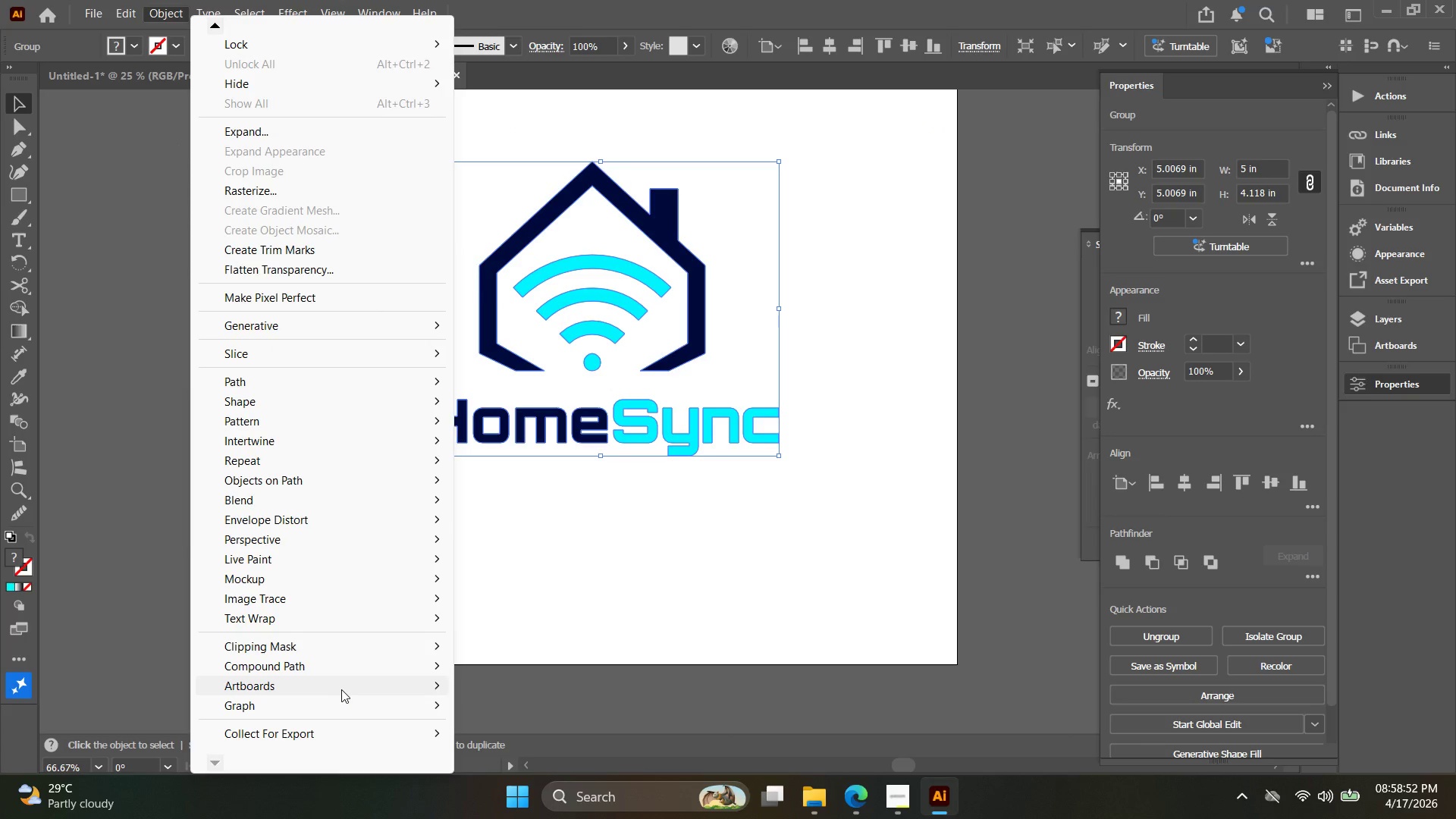 
scroll: coordinate [549, 413], scroll_direction: down, amount: 3.0
 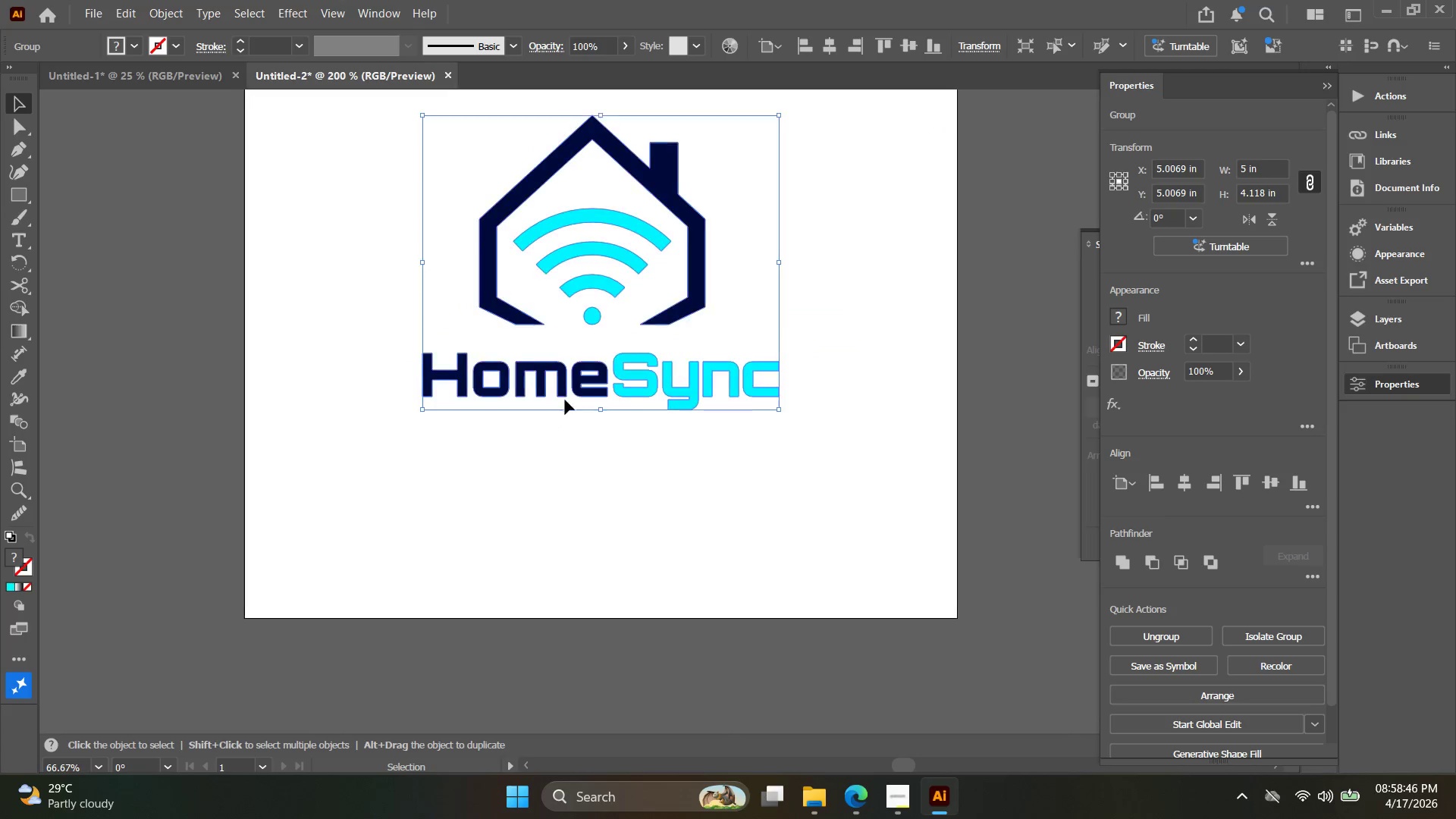 
wait(7.01)
 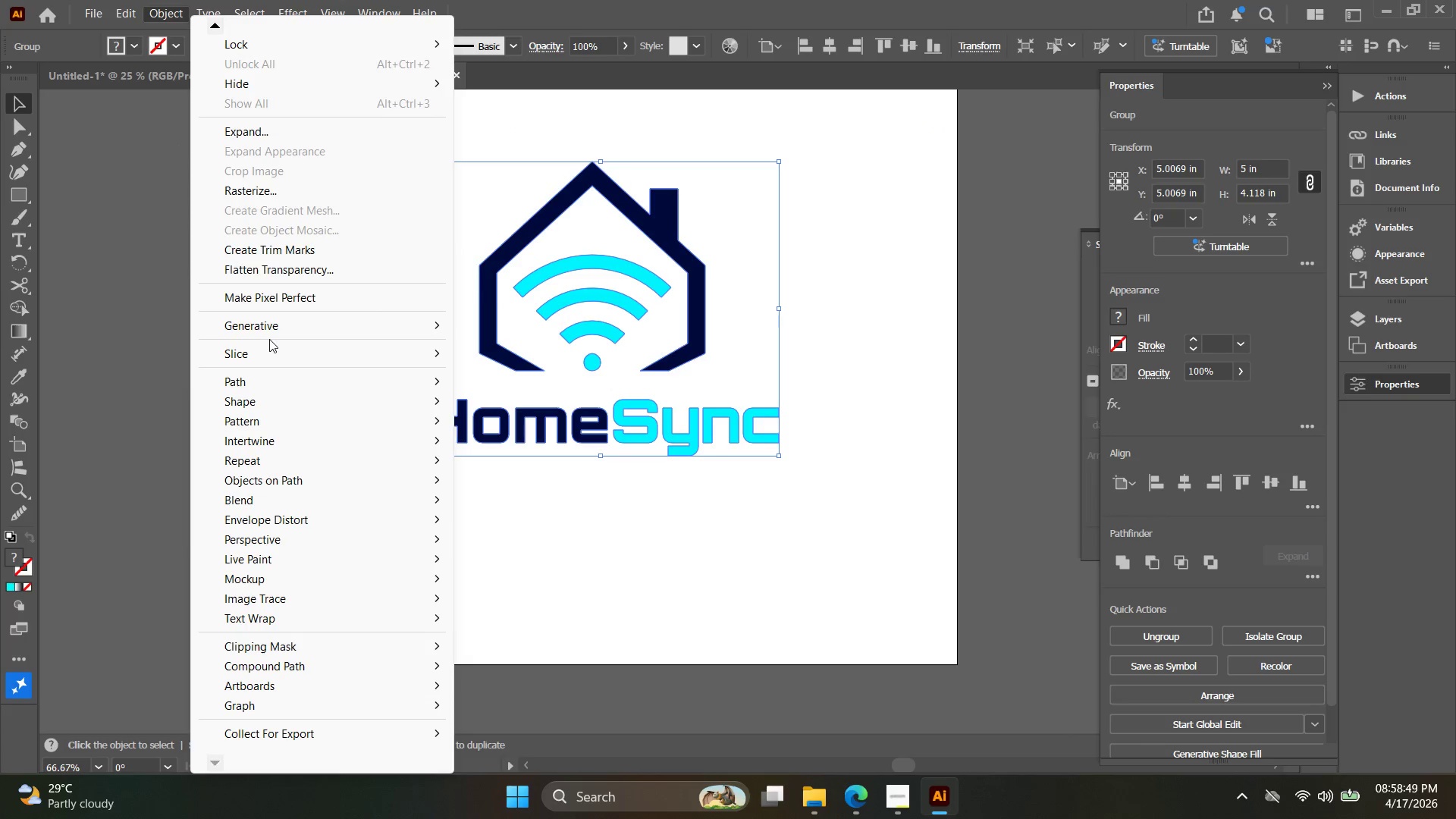 
double_click([659, 604])
 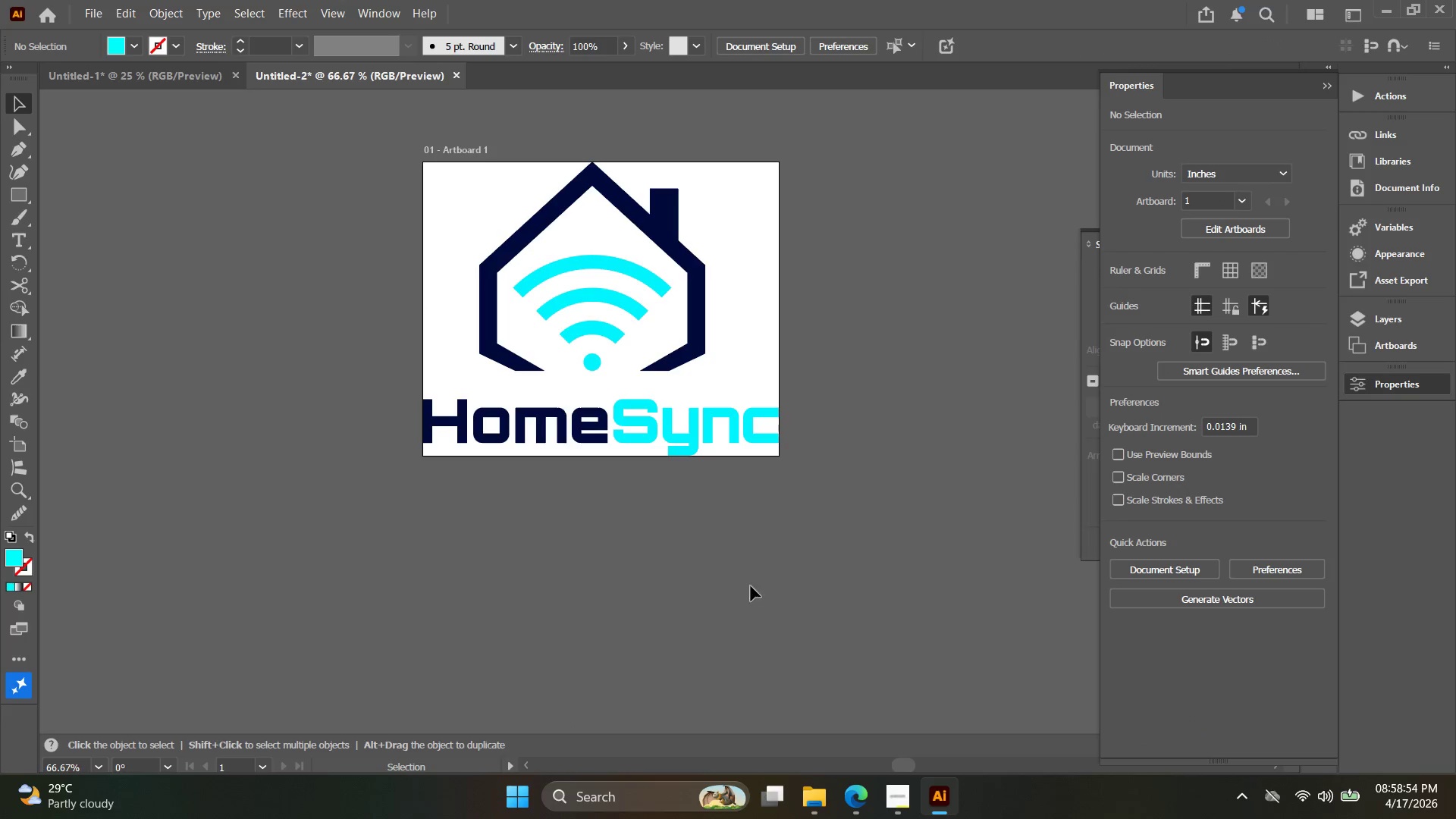 
left_click_drag(start_coordinate=[770, 588], to_coordinate=[462, 221])
 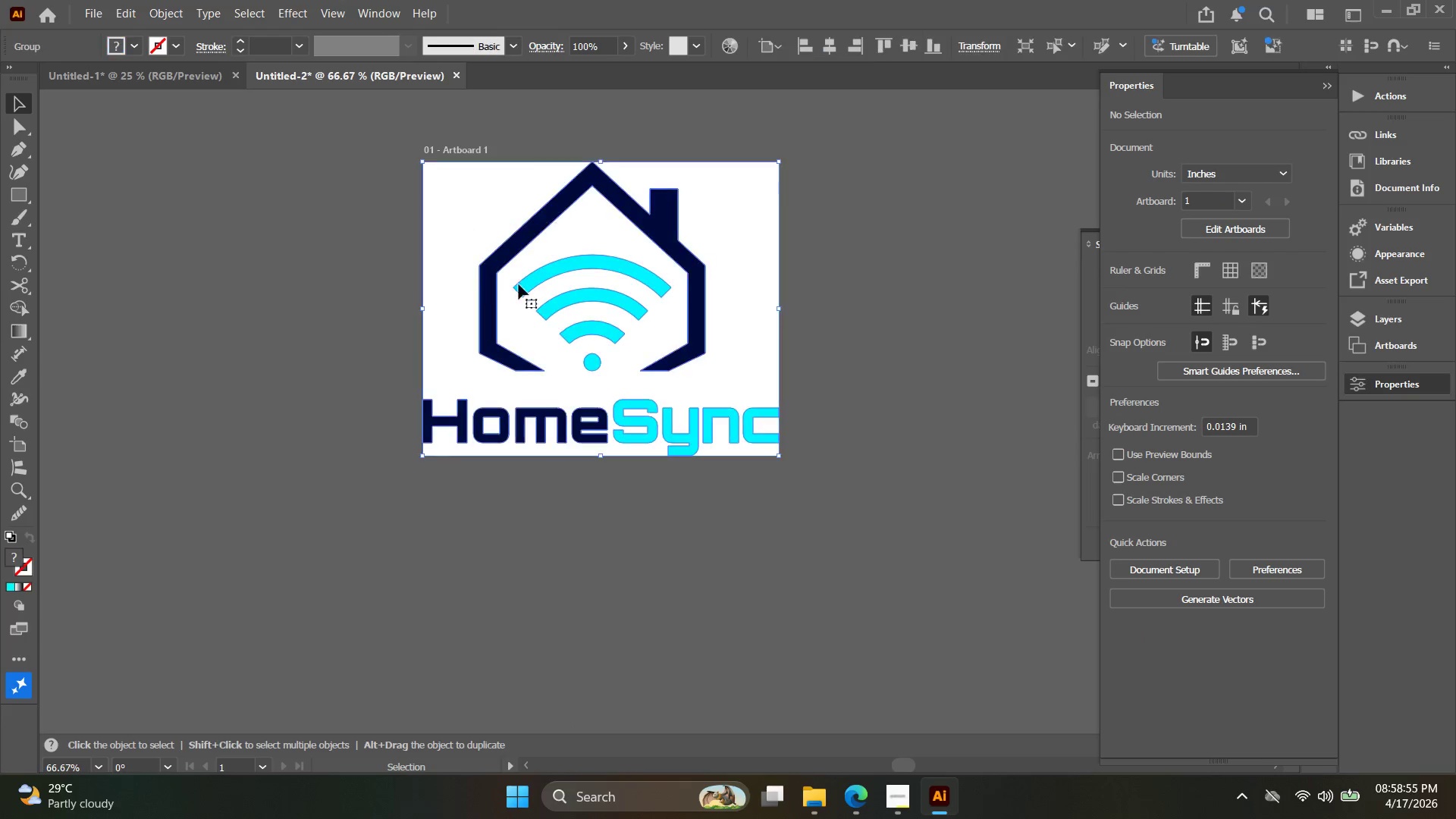 
hold_key(key=Space, duration=0.36)
 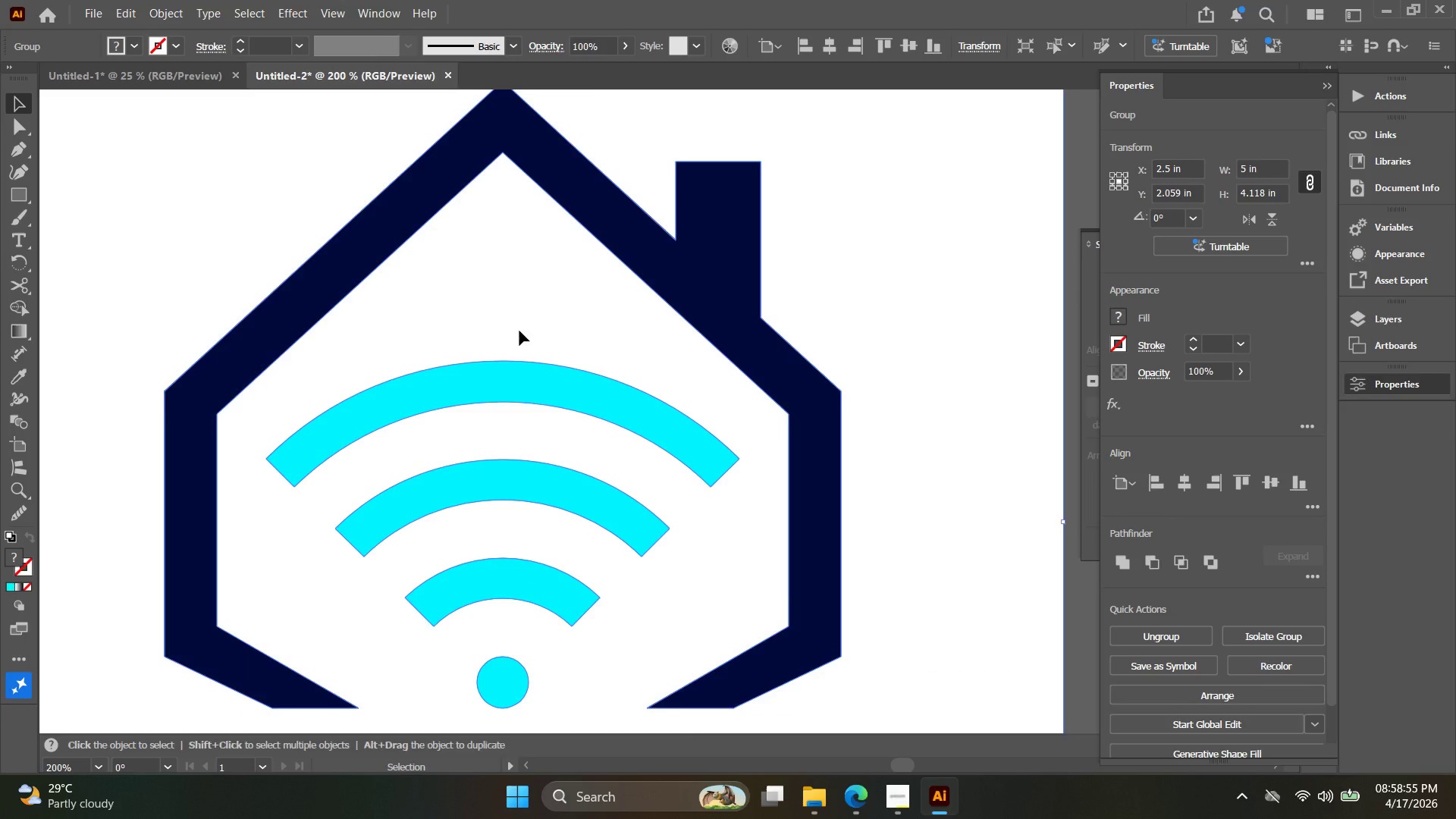 
left_click_drag(start_coordinate=[548, 304], to_coordinate=[467, 383])
 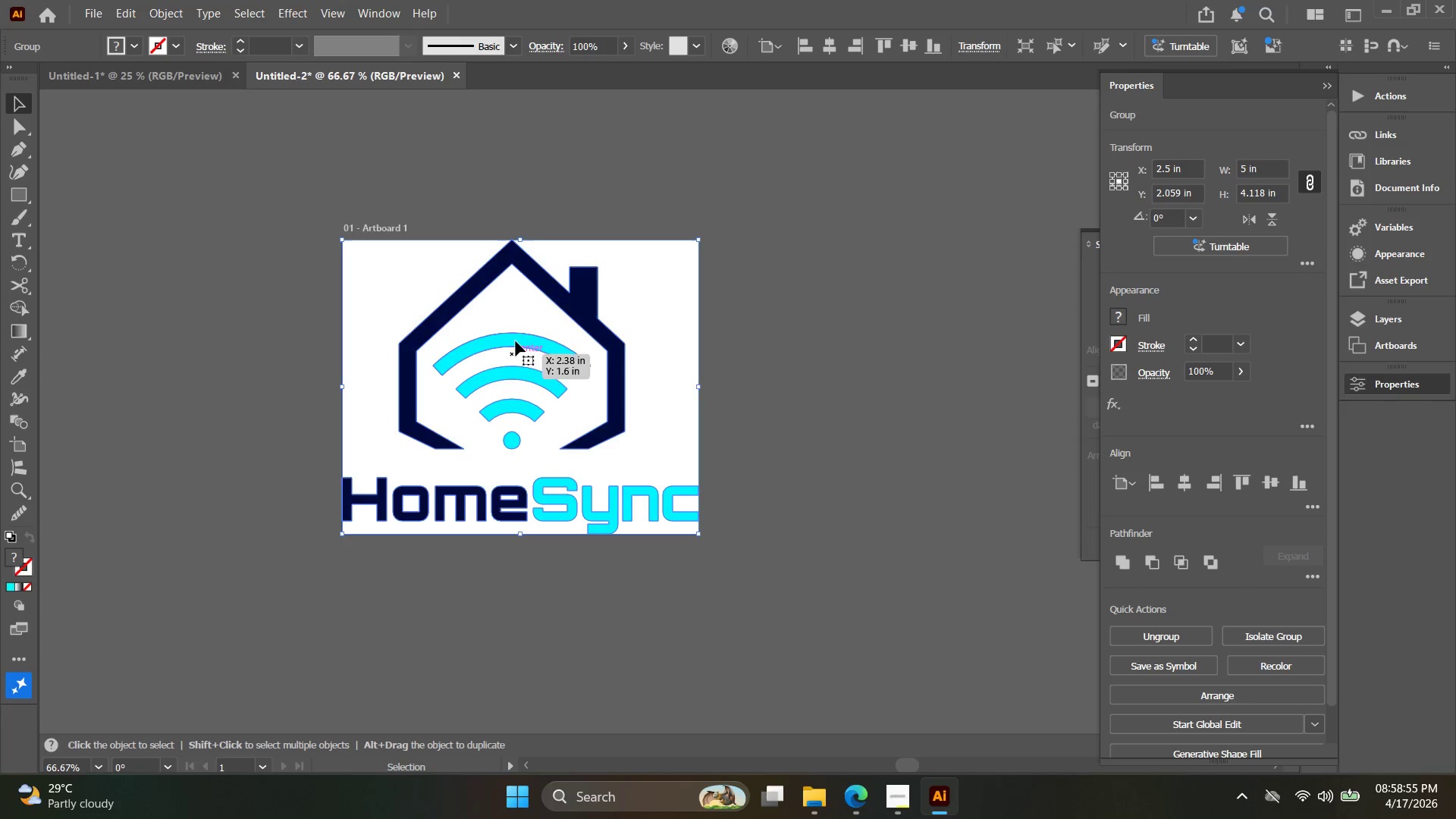 
key(Alt+AltLeft)
 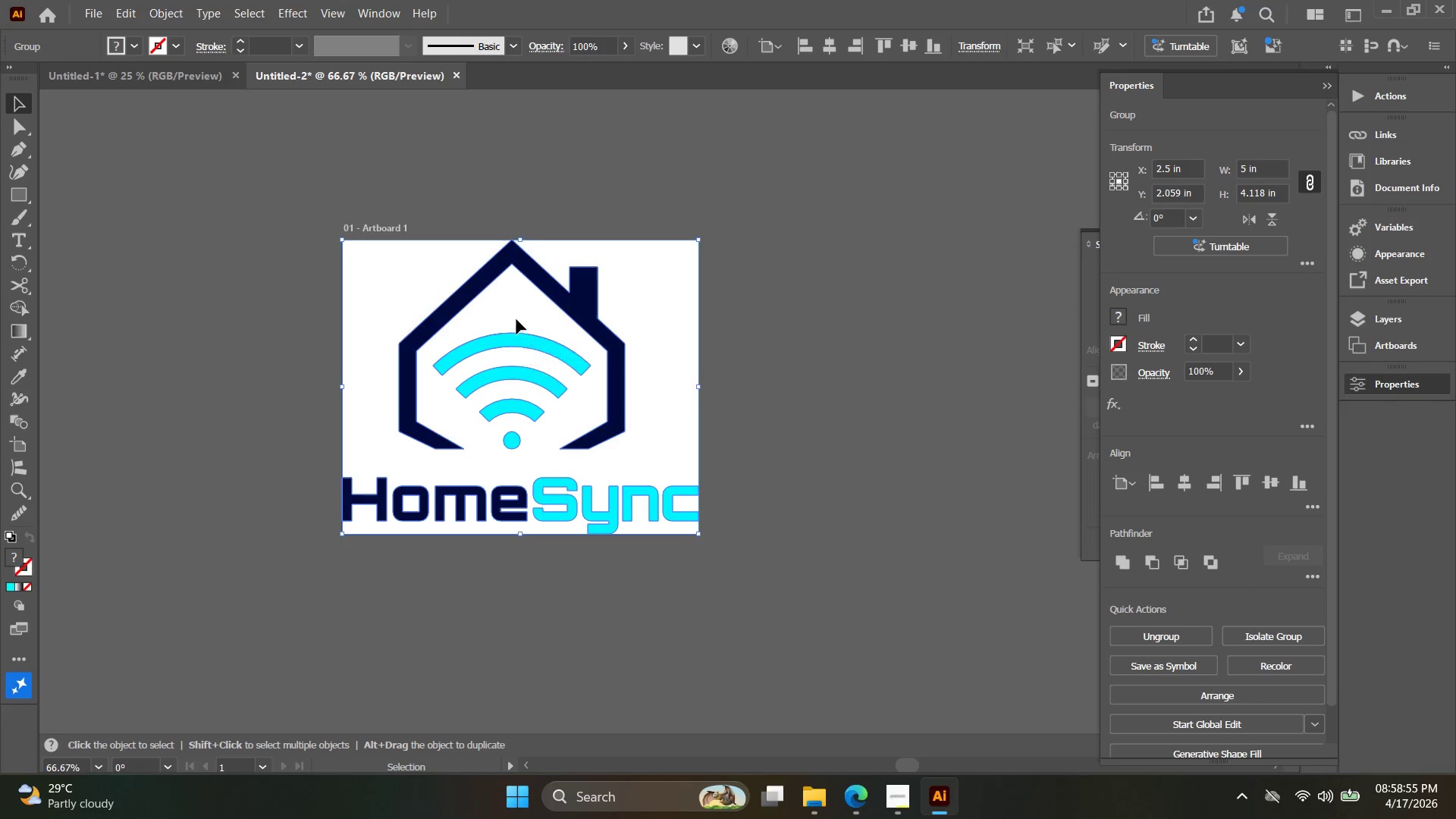 
key(Space)
 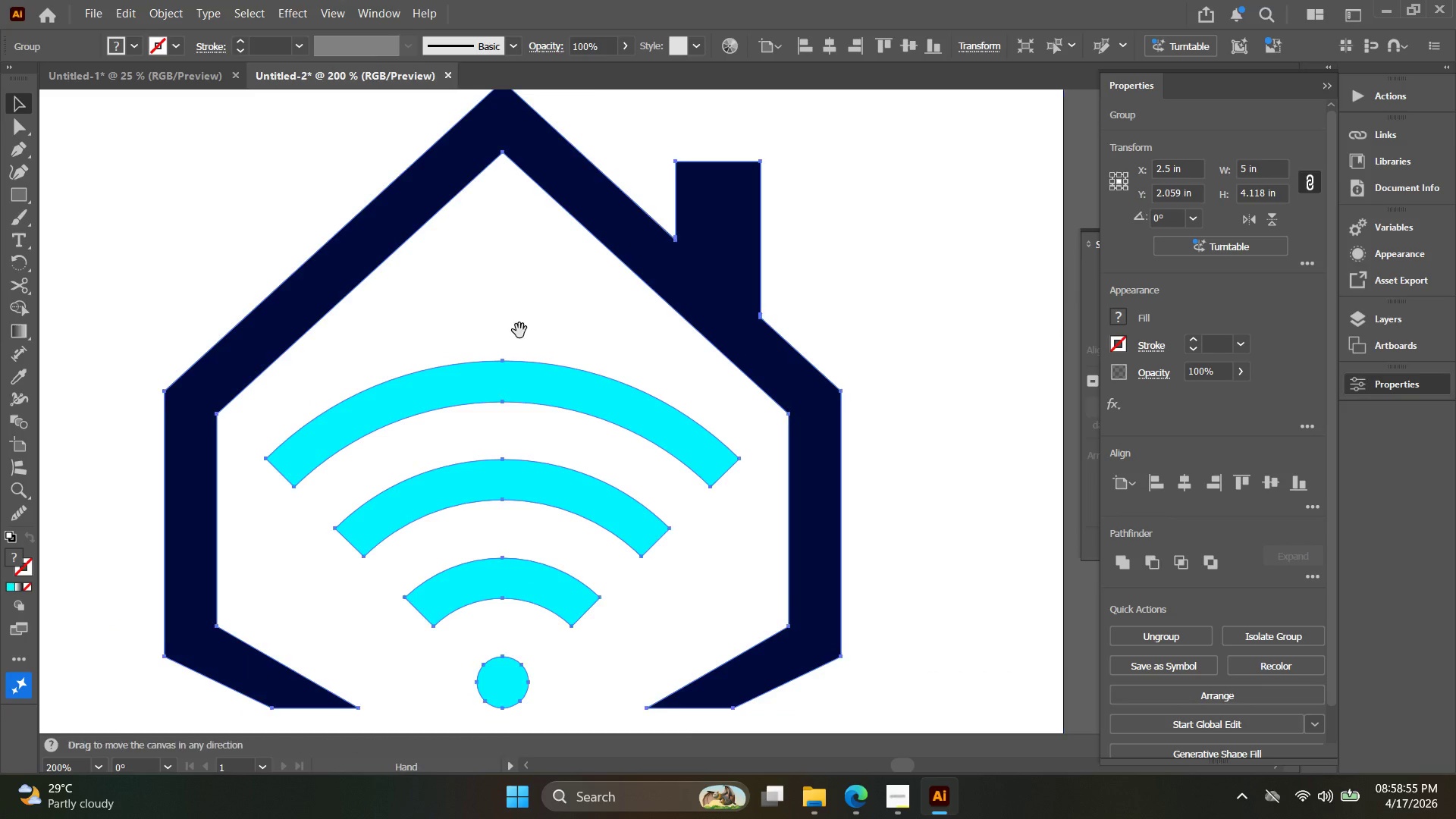 
left_click_drag(start_coordinate=[515, 312], to_coordinate=[507, 228])
 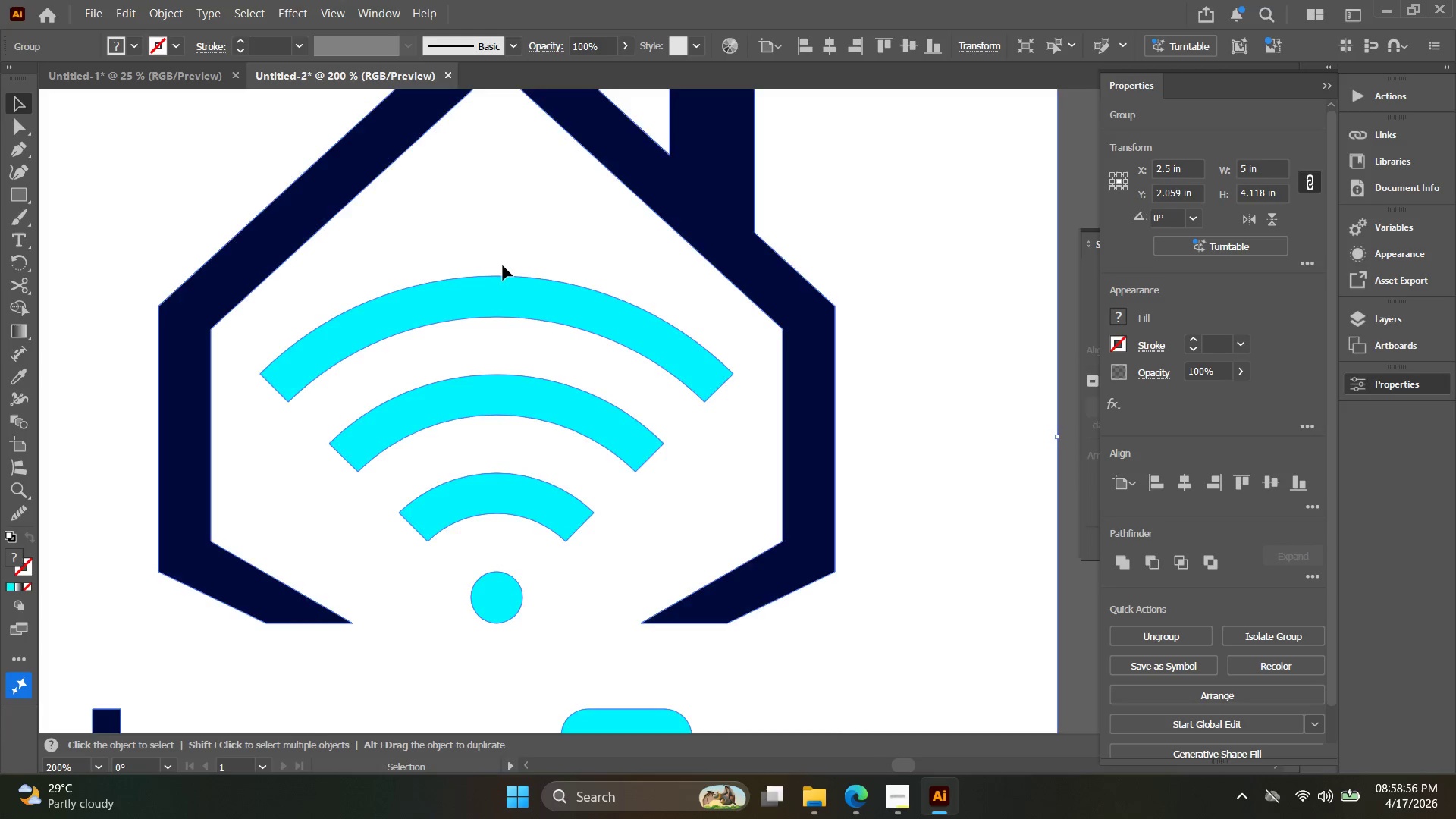 
scroll: coordinate [516, 319], scroll_direction: up, amount: 3.0
 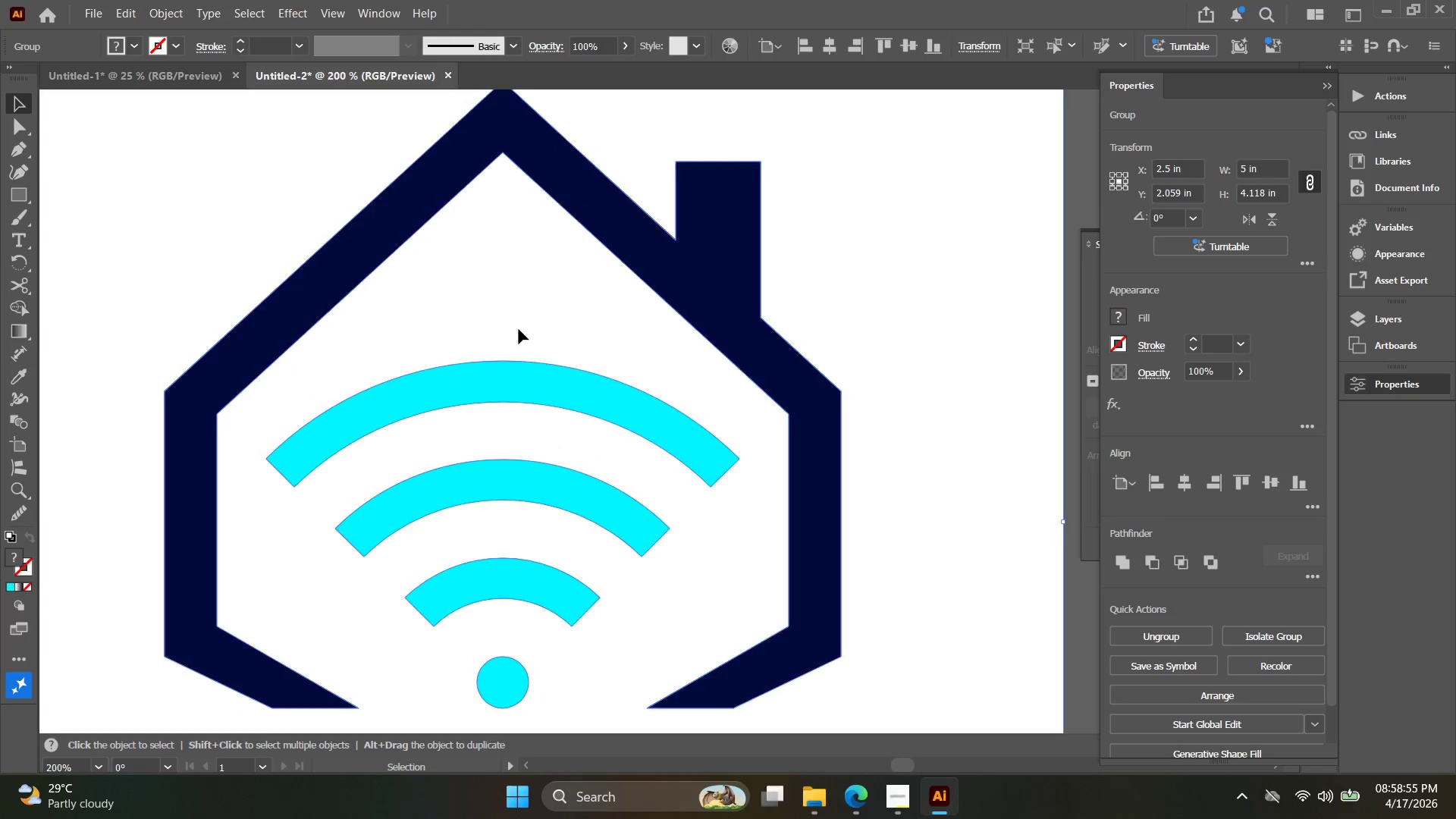 
key(Alt+AltLeft)
 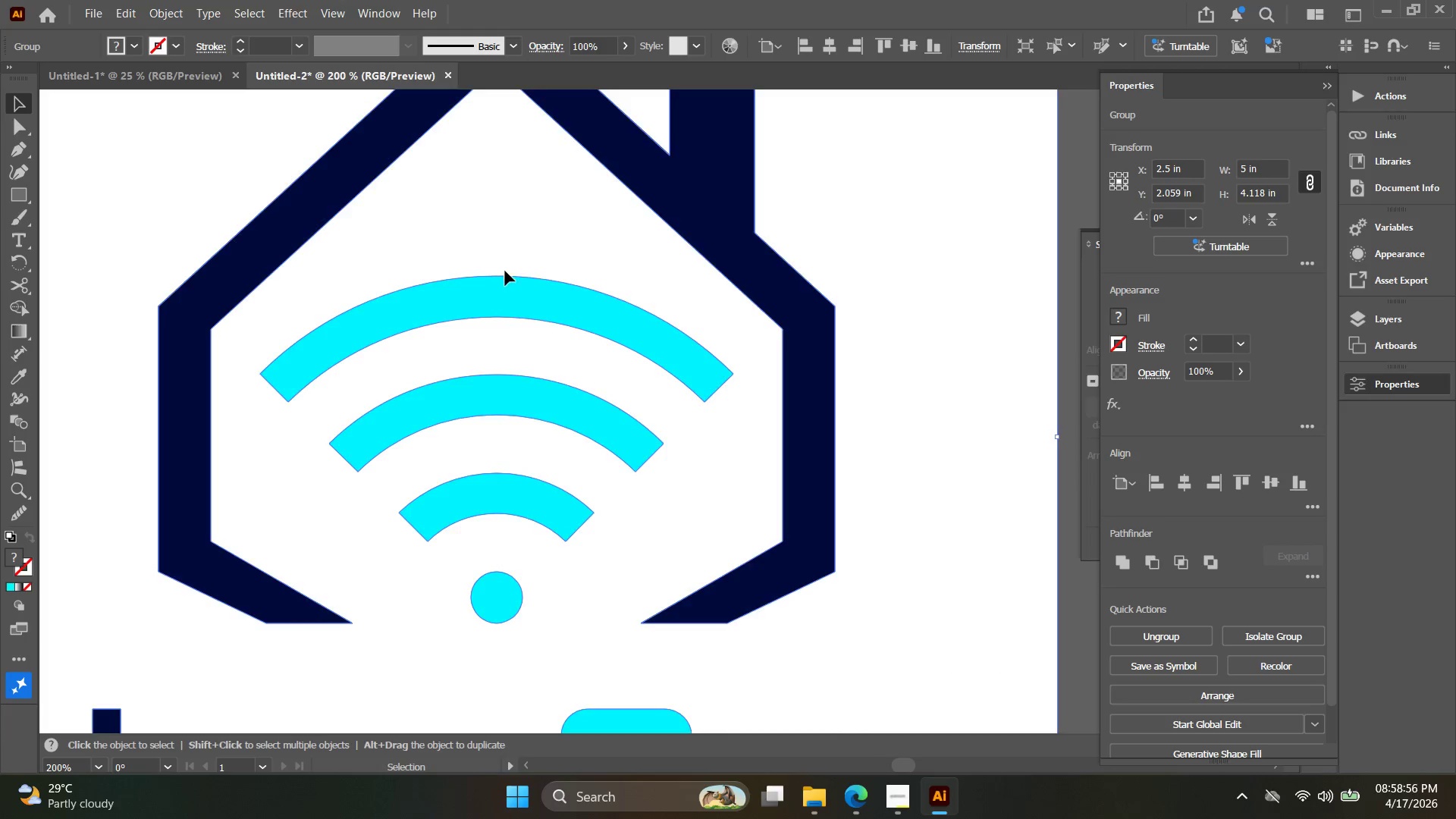 
scroll: coordinate [499, 290], scroll_direction: down, amount: 3.0
 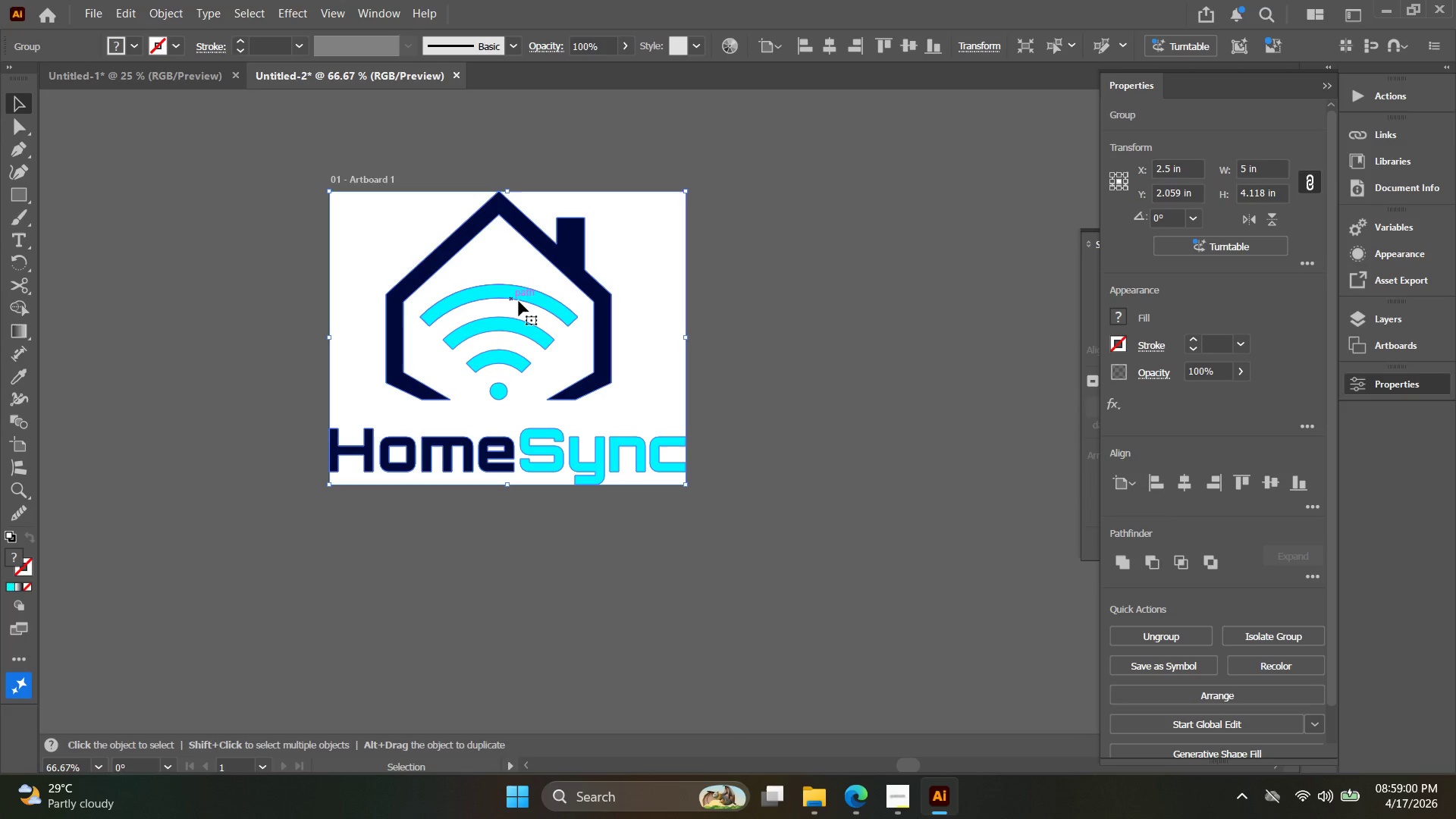 
left_click_drag(start_coordinate=[755, 557], to_coordinate=[354, 302])
 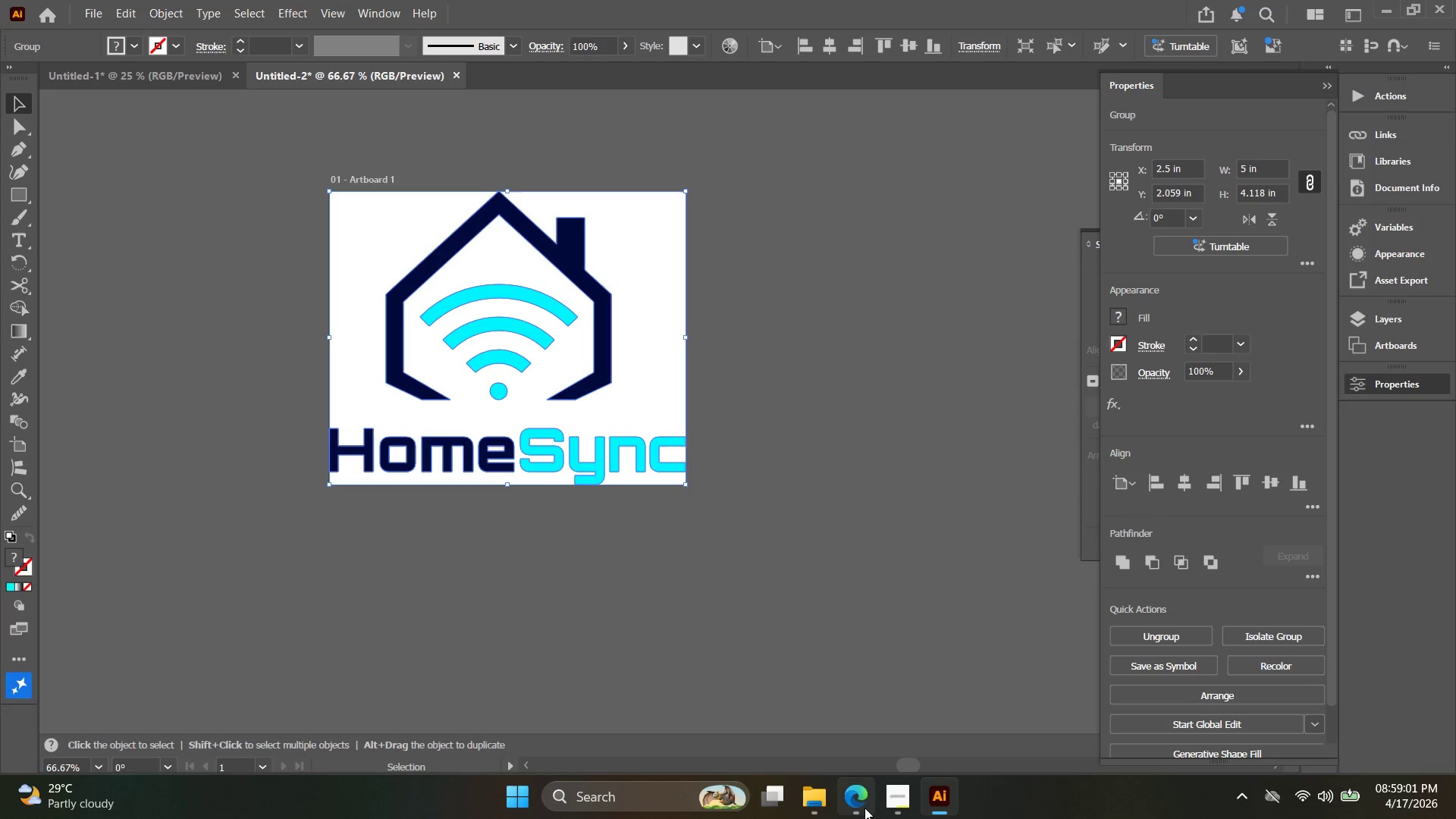 
left_click([854, 802])
 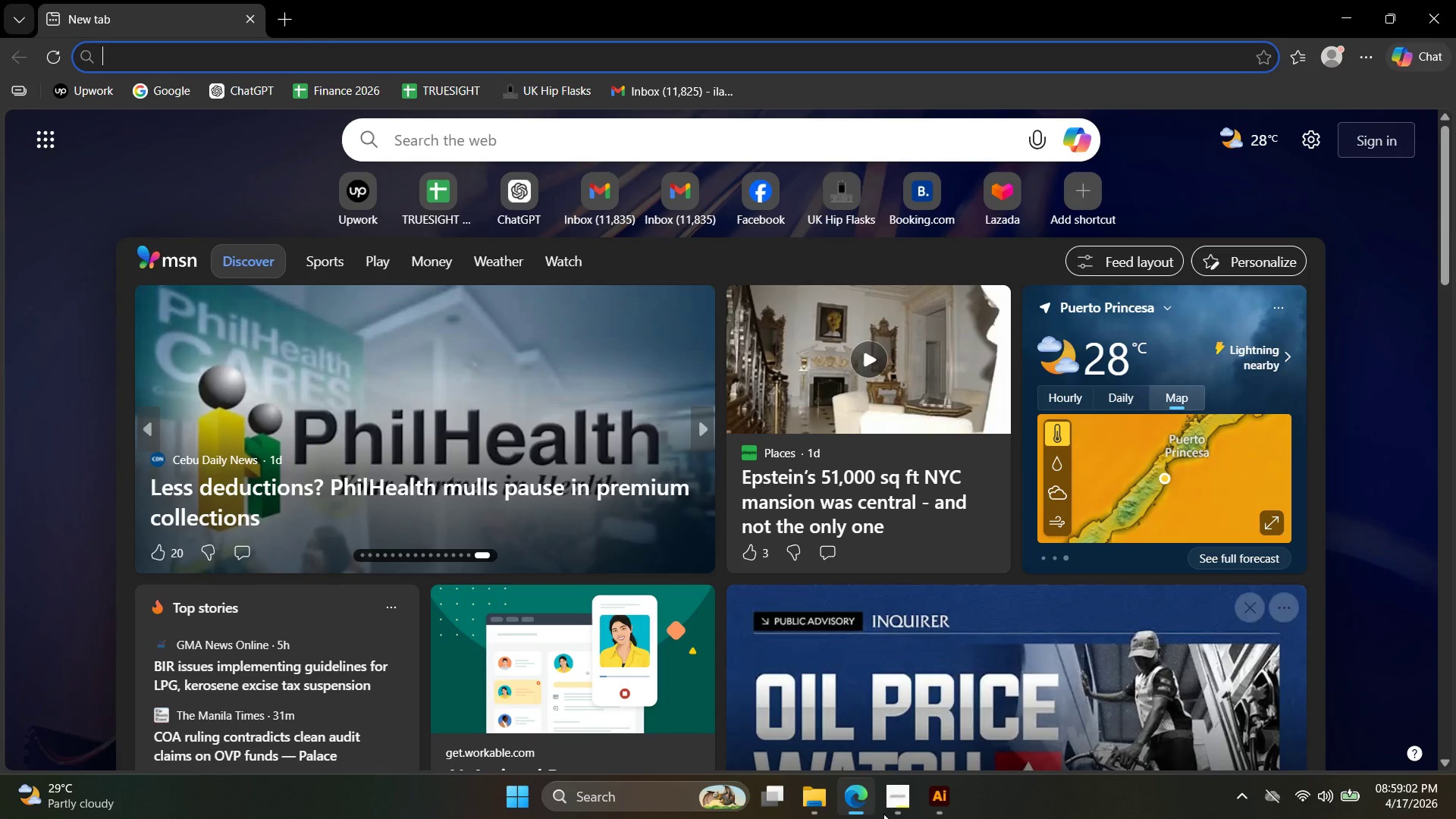 
left_click([903, 810])
 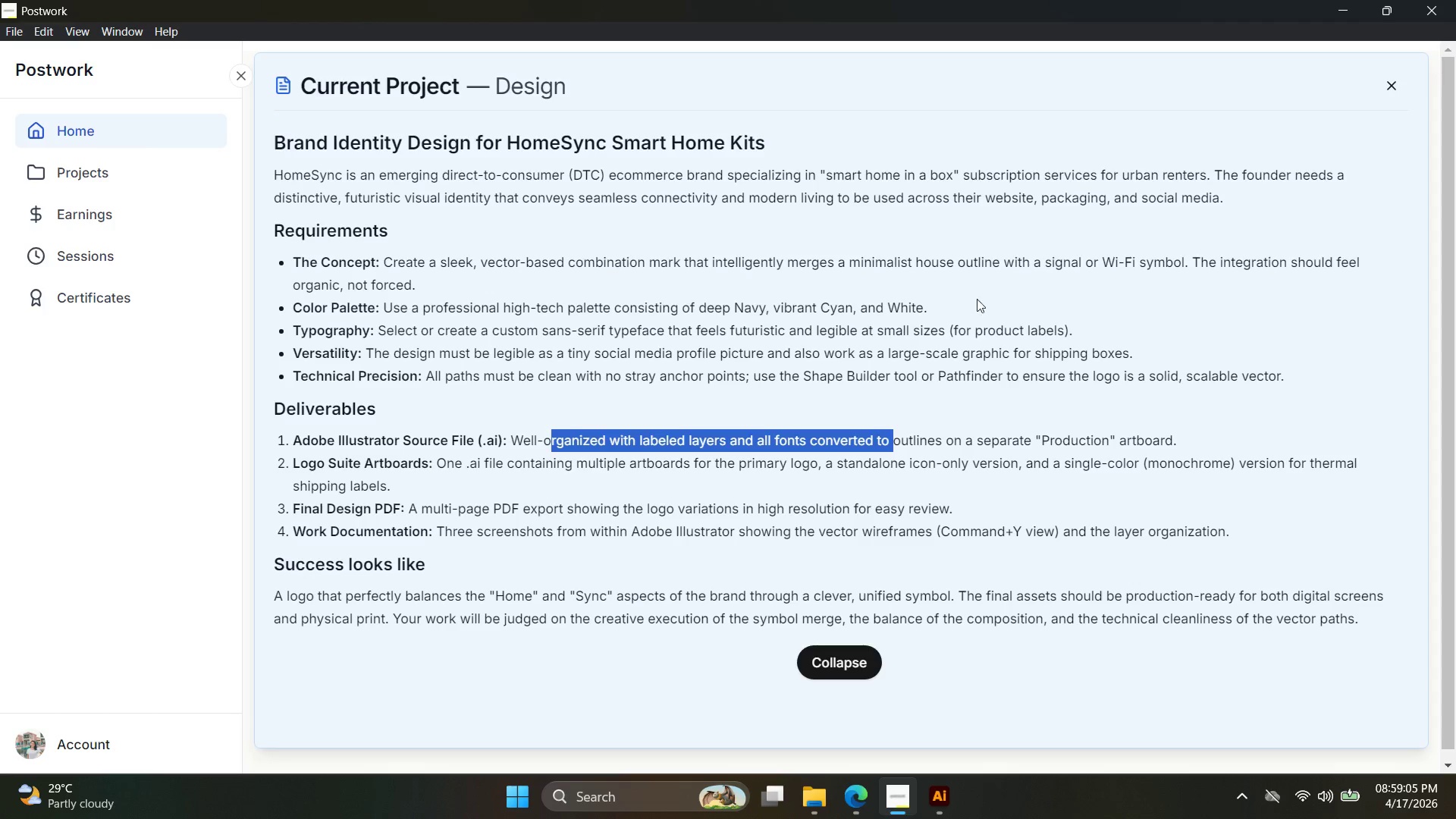 
left_click([930, 789])
 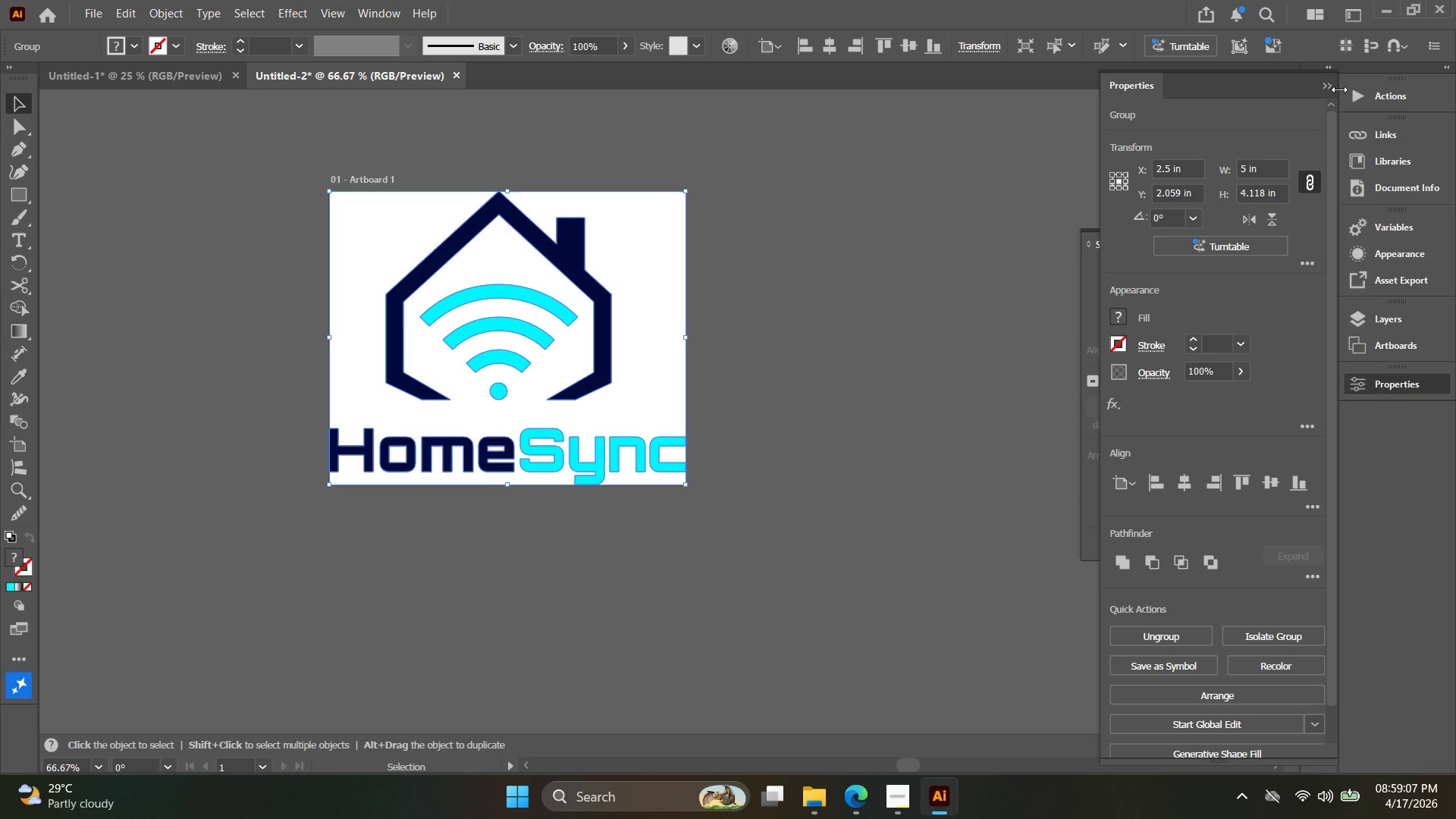 
left_click([1326, 86])
 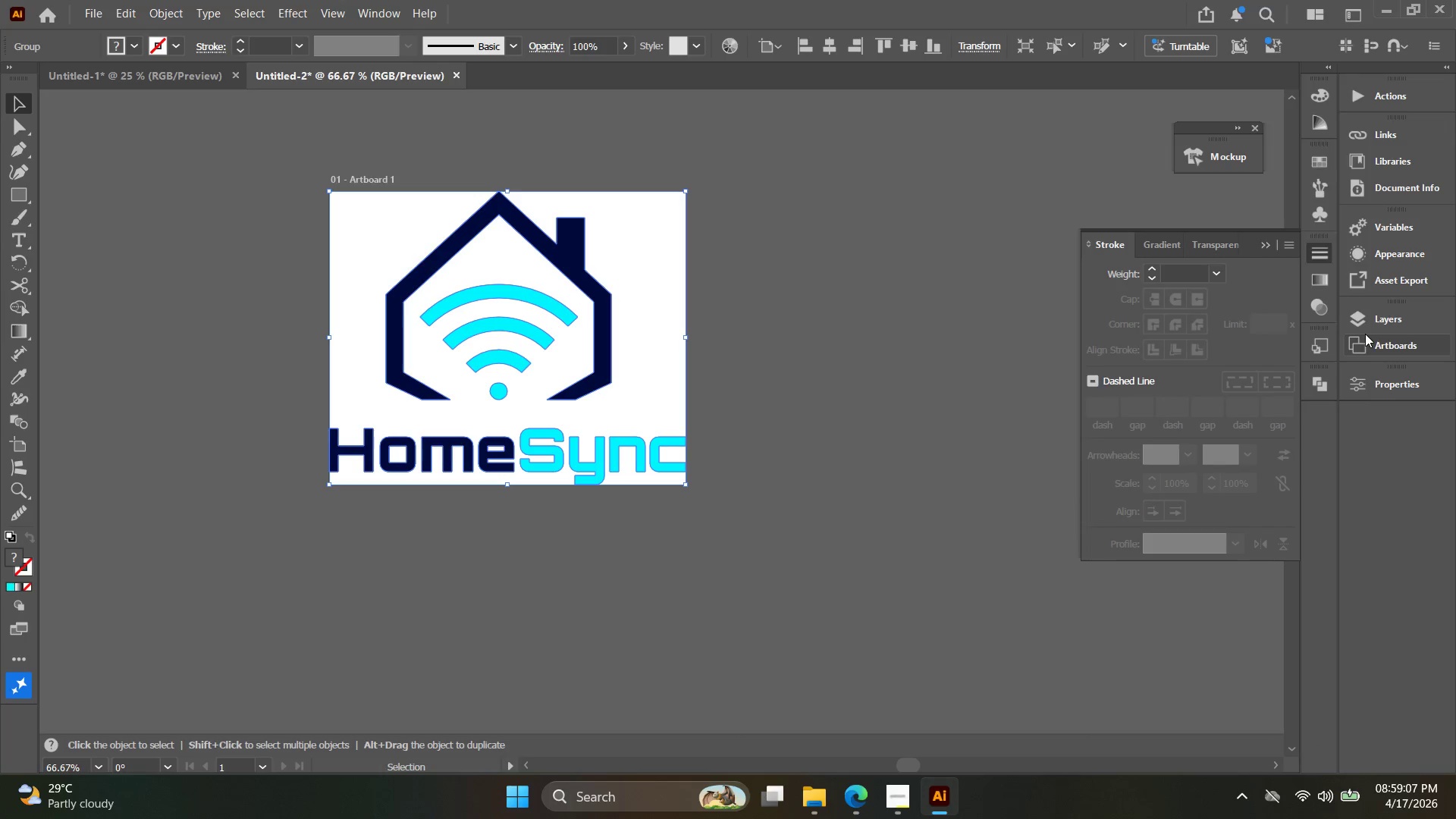 
left_click([1370, 318])
 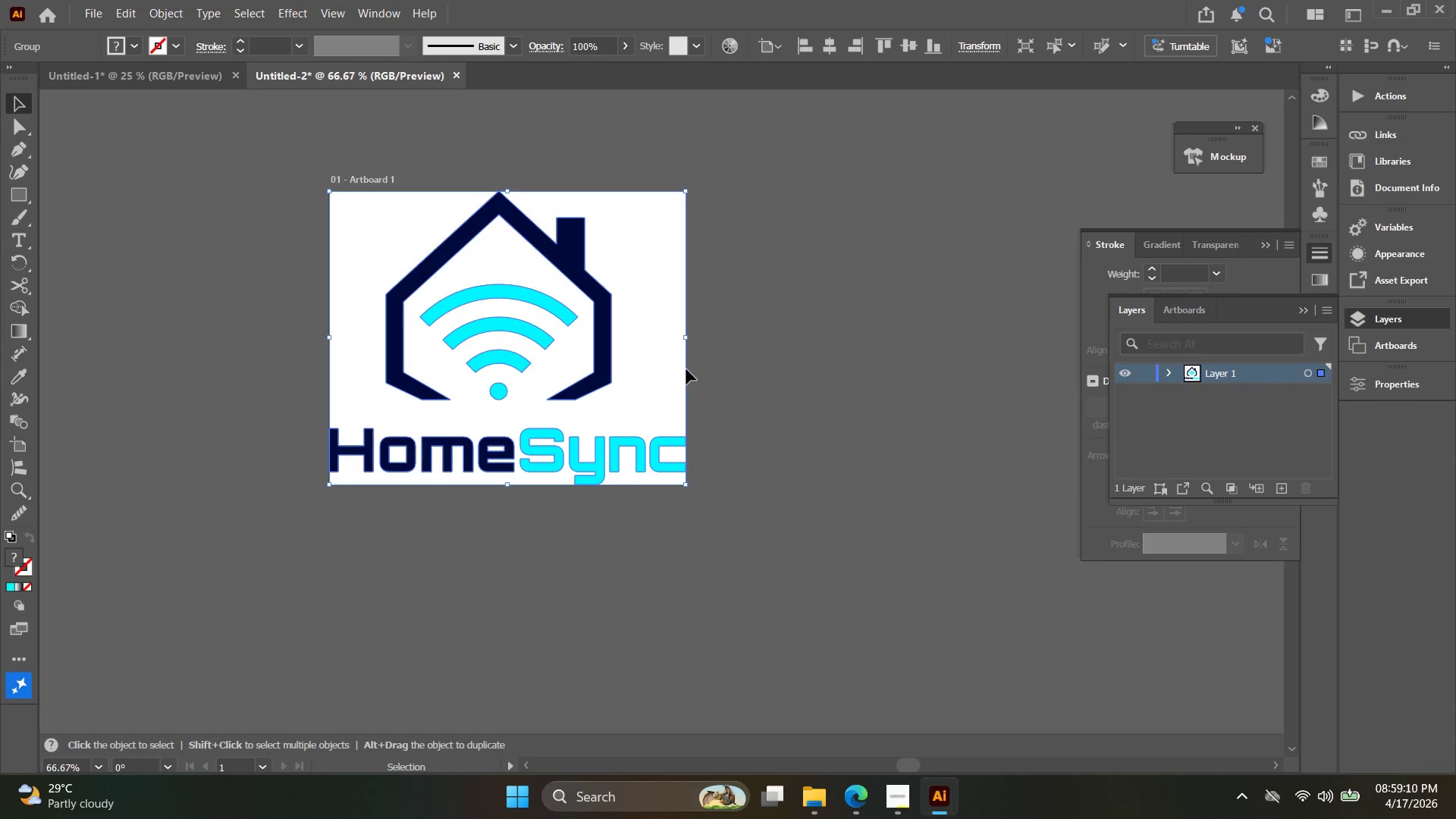 
left_click_drag(start_coordinate=[770, 518], to_coordinate=[392, 293])
 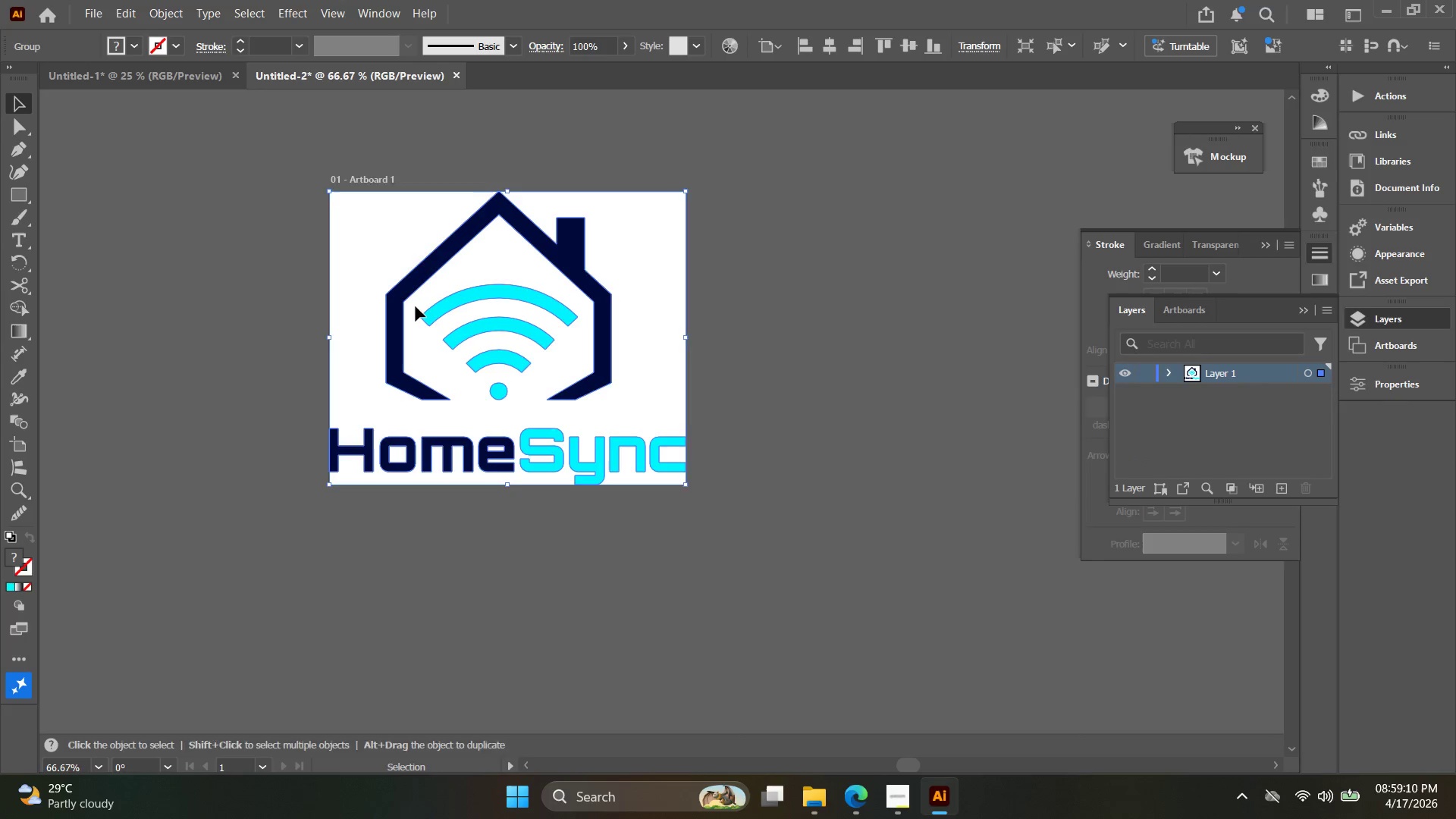 
key(Control+ControlLeft)
 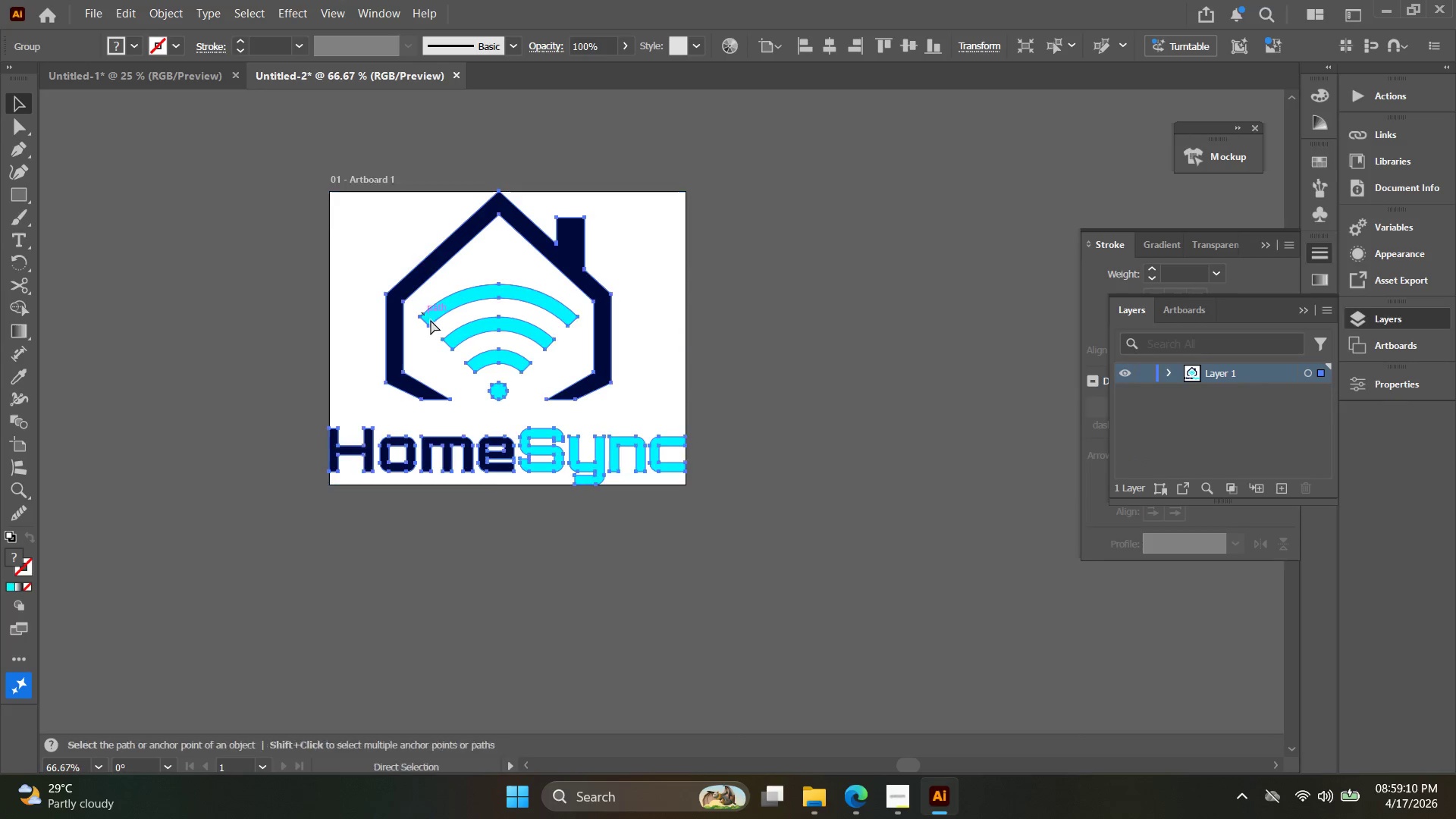 
key(Control+Shift+ShiftLeft)
 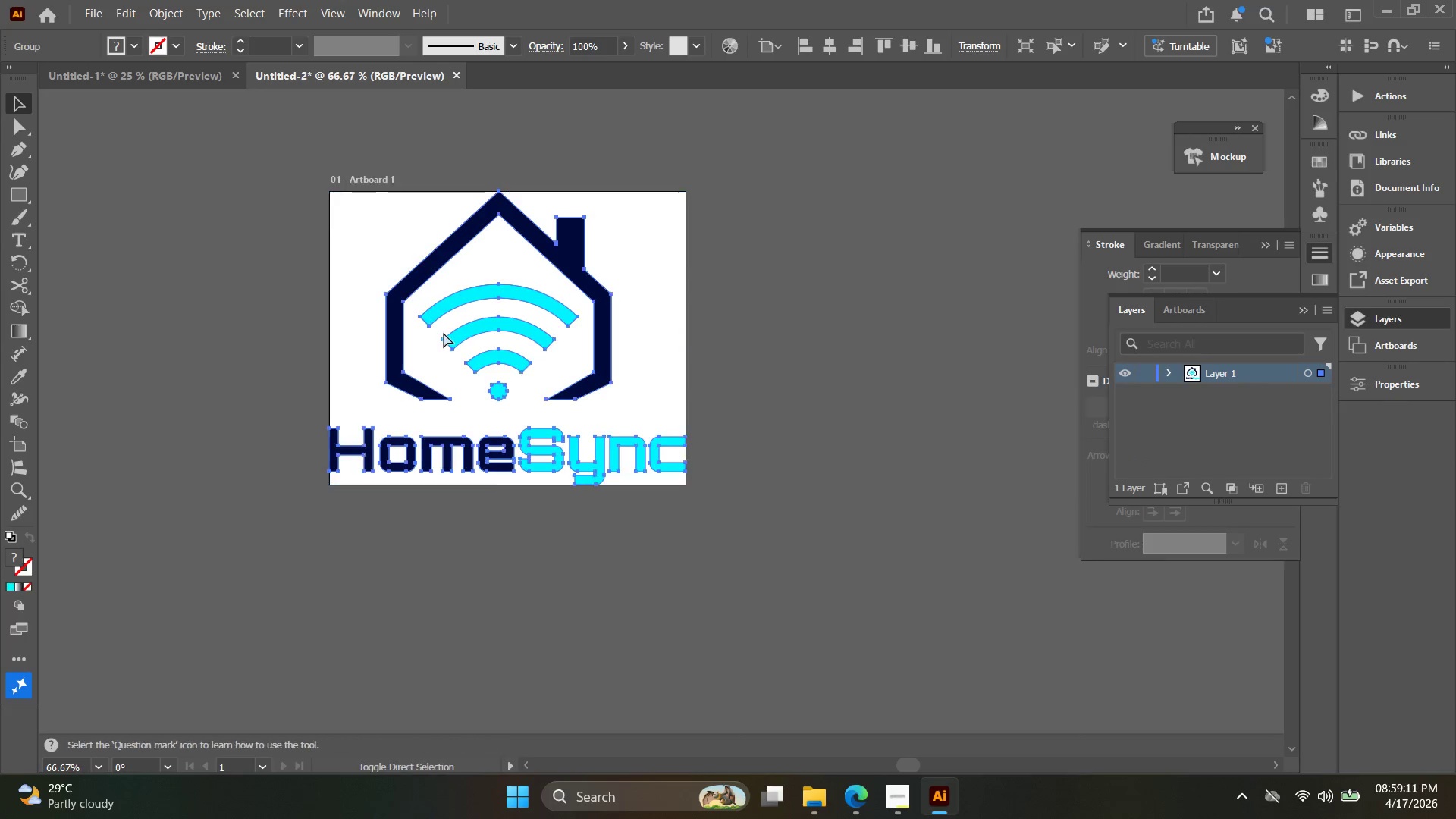 
key(Control+Shift+G)
 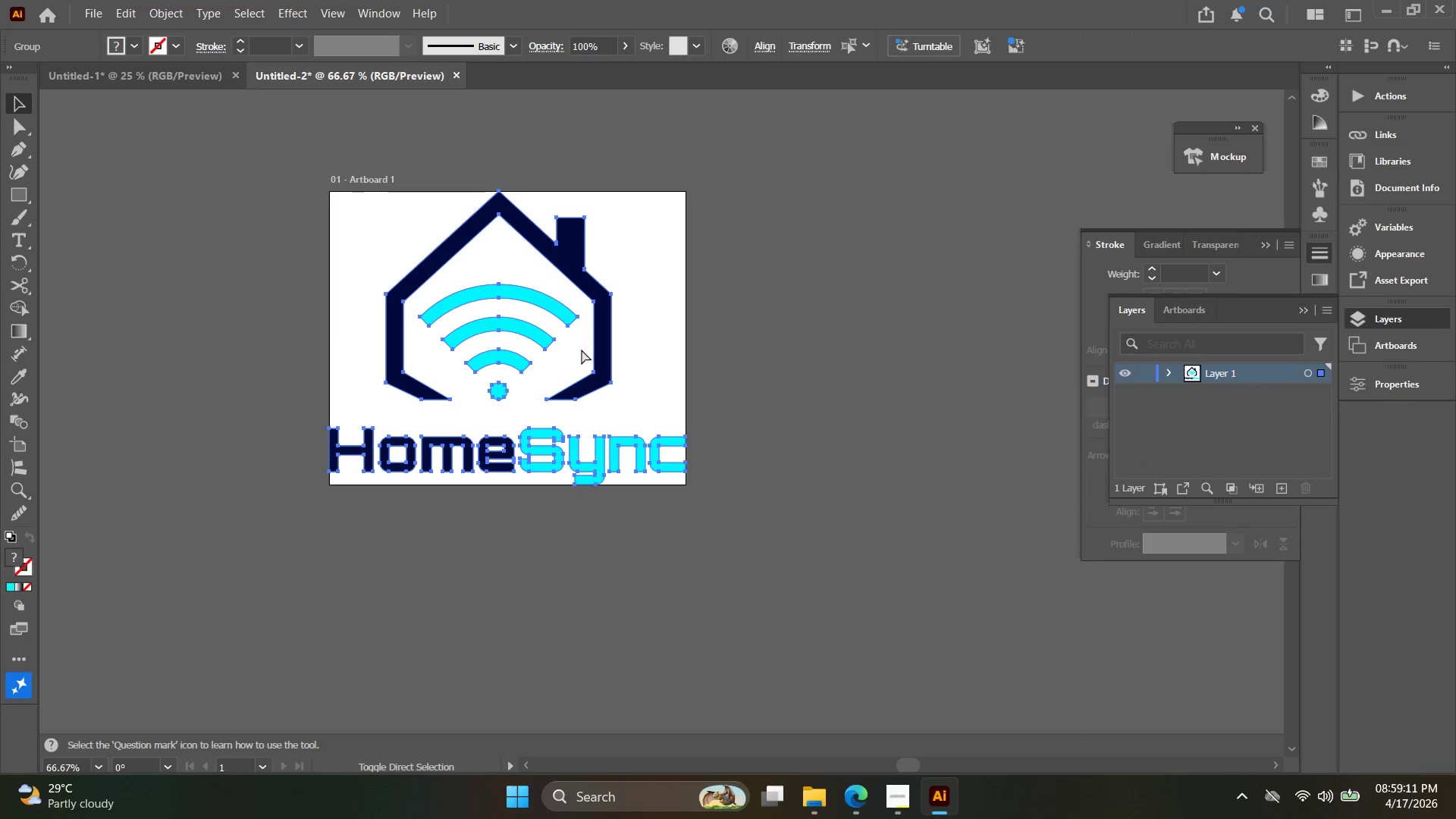 
left_click([656, 343])
 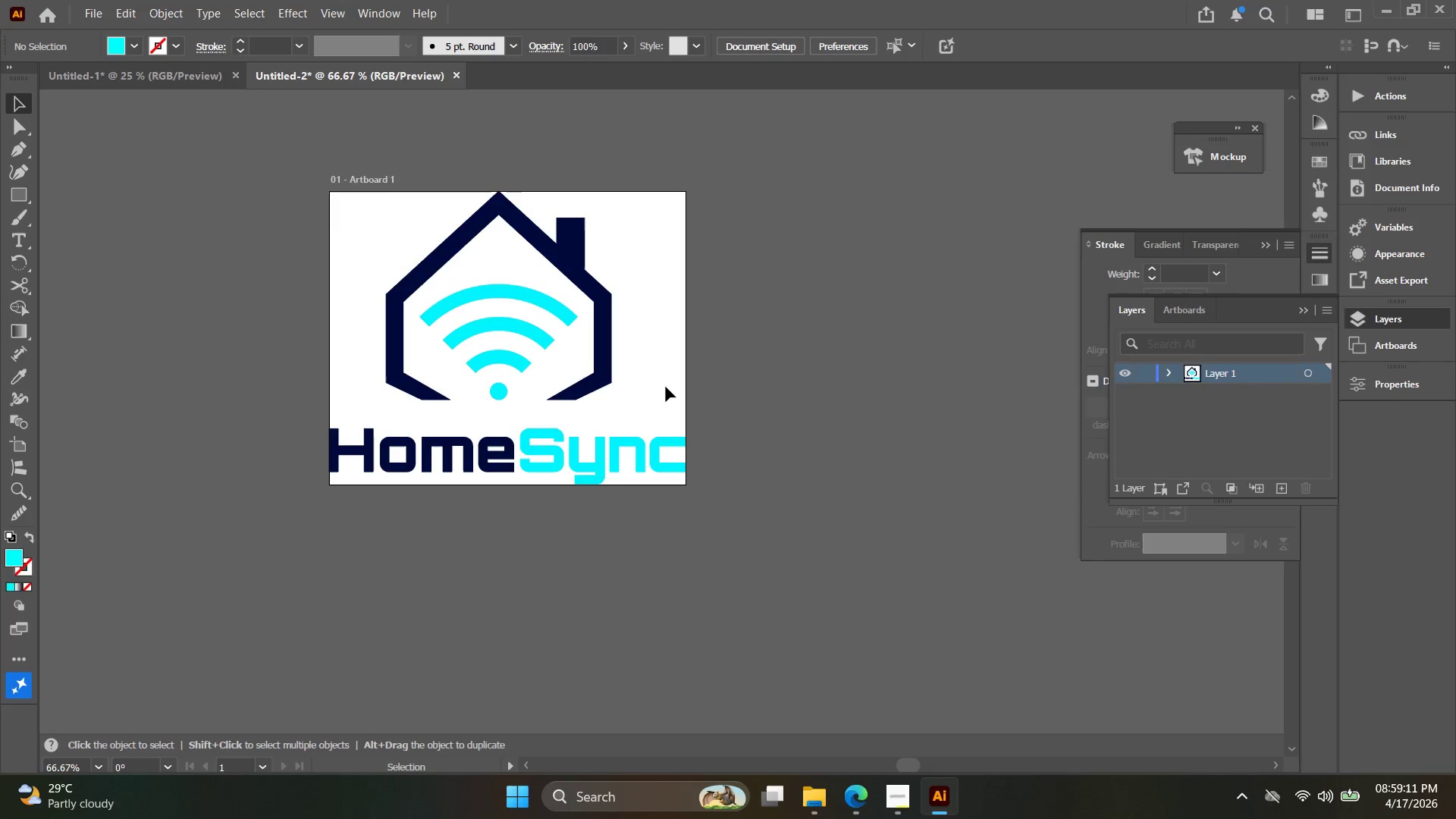 
left_click_drag(start_coordinate=[647, 378], to_coordinate=[338, 212])
 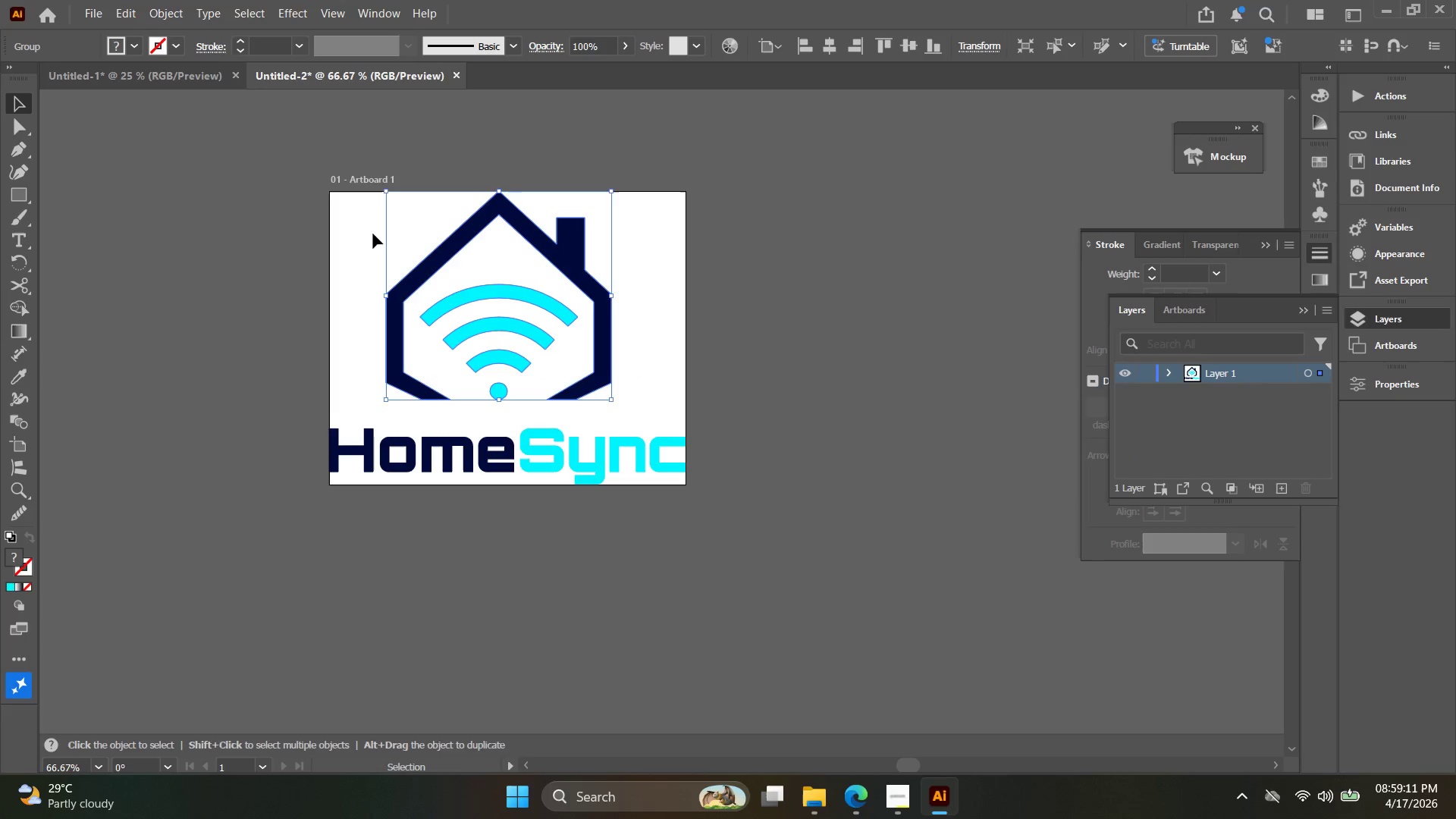 
key(Control+ControlLeft)
 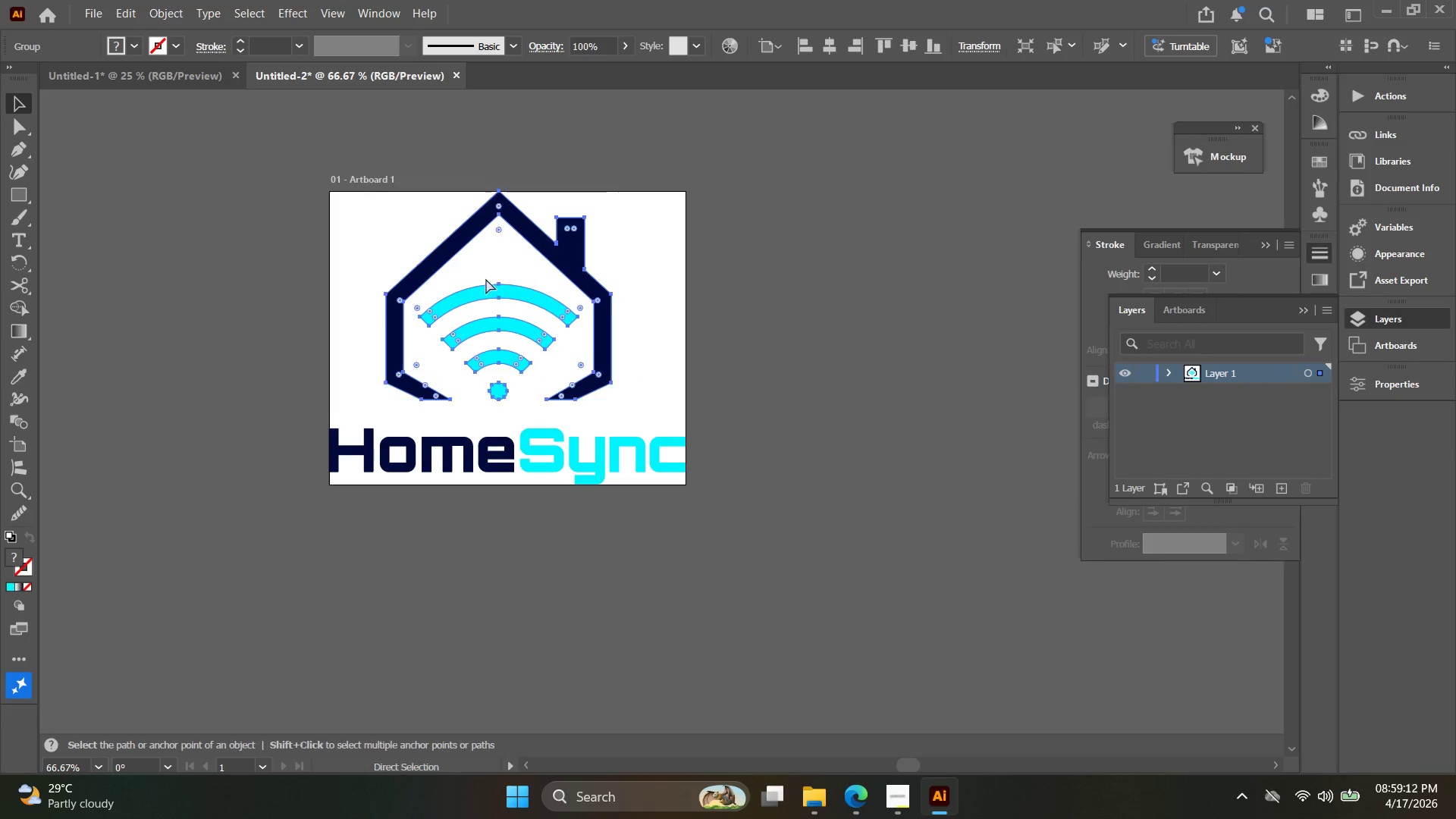 
key(Control+G)
 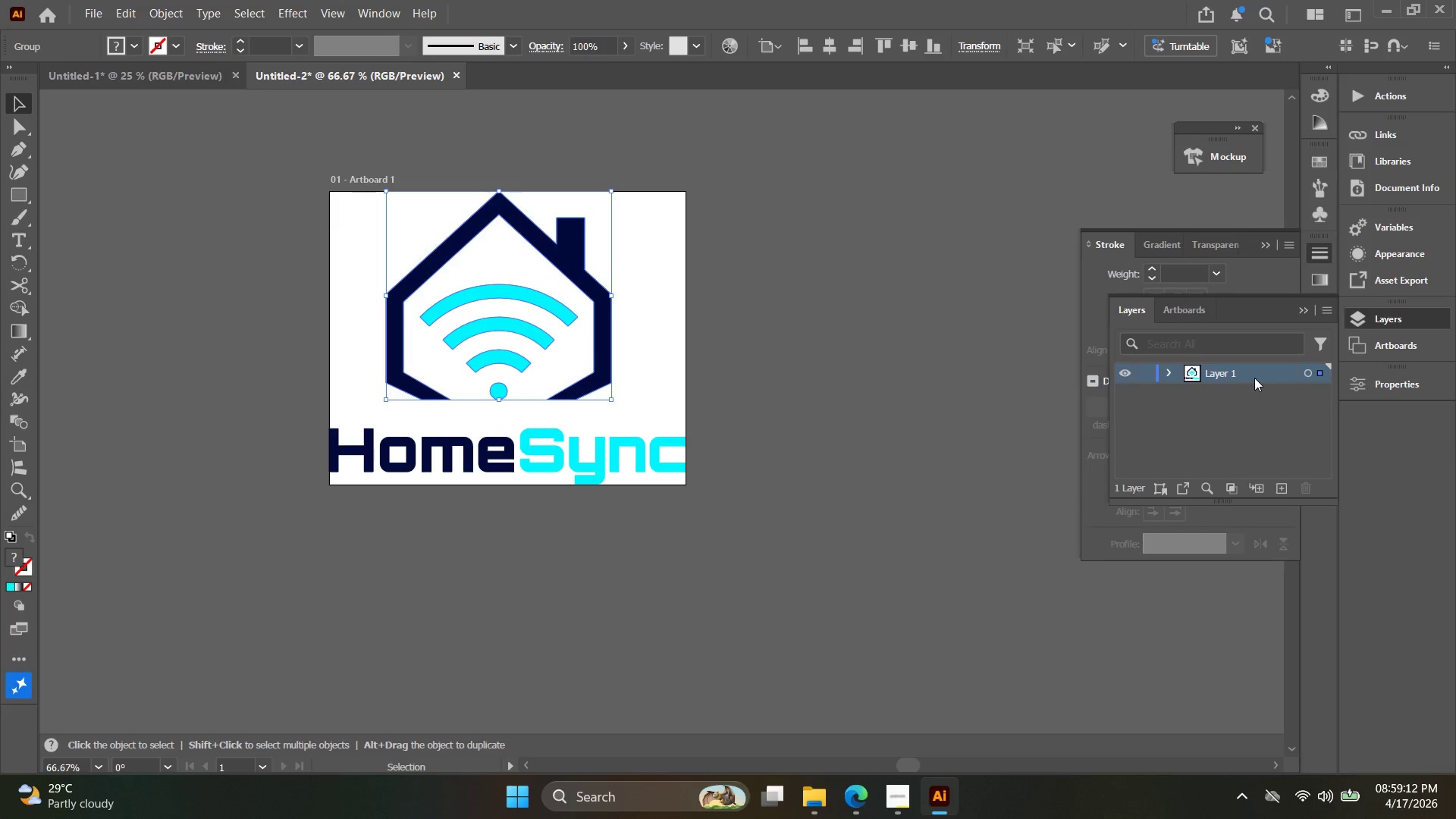 
right_click([1252, 378])
 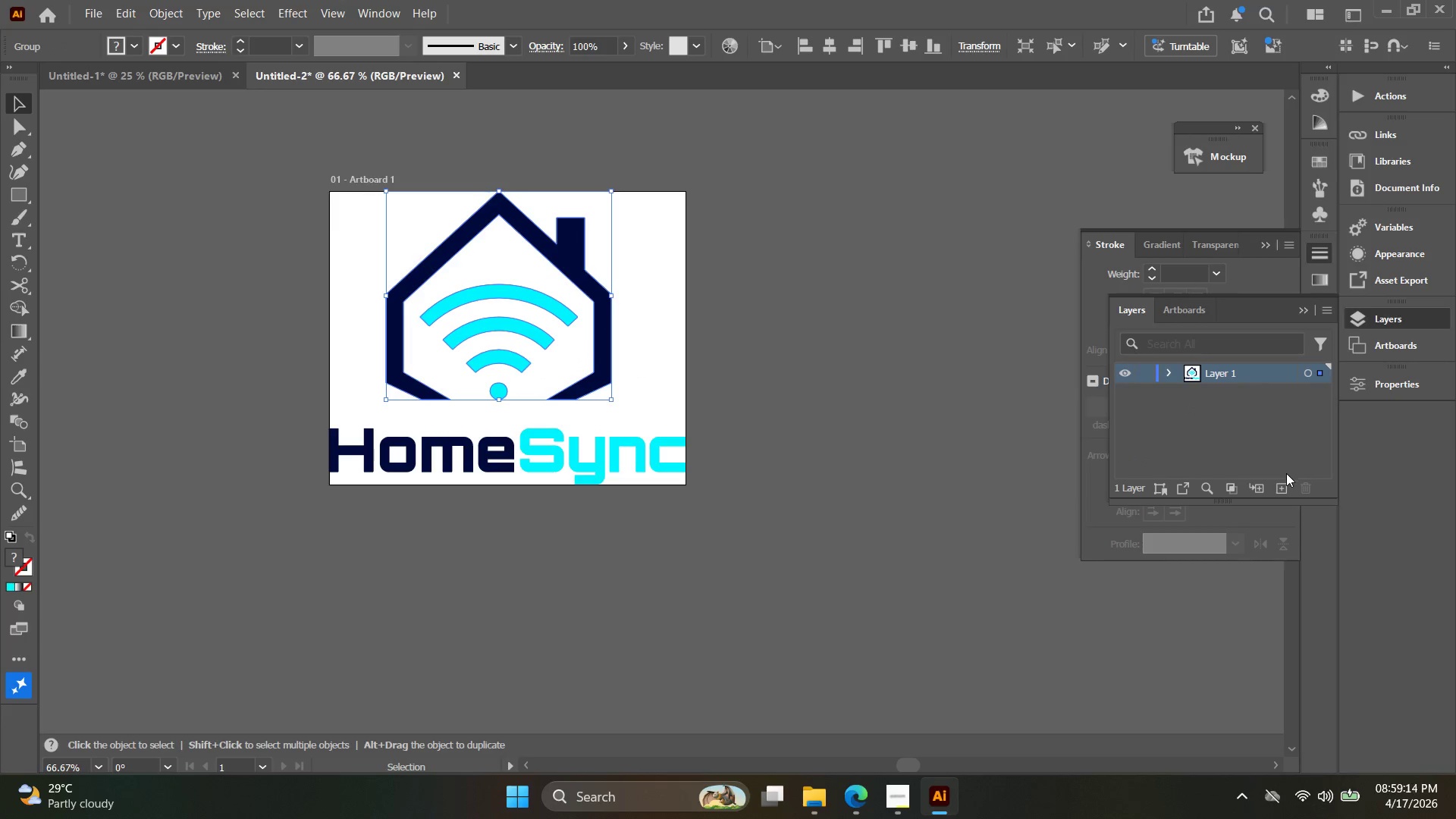 
left_click([1284, 488])
 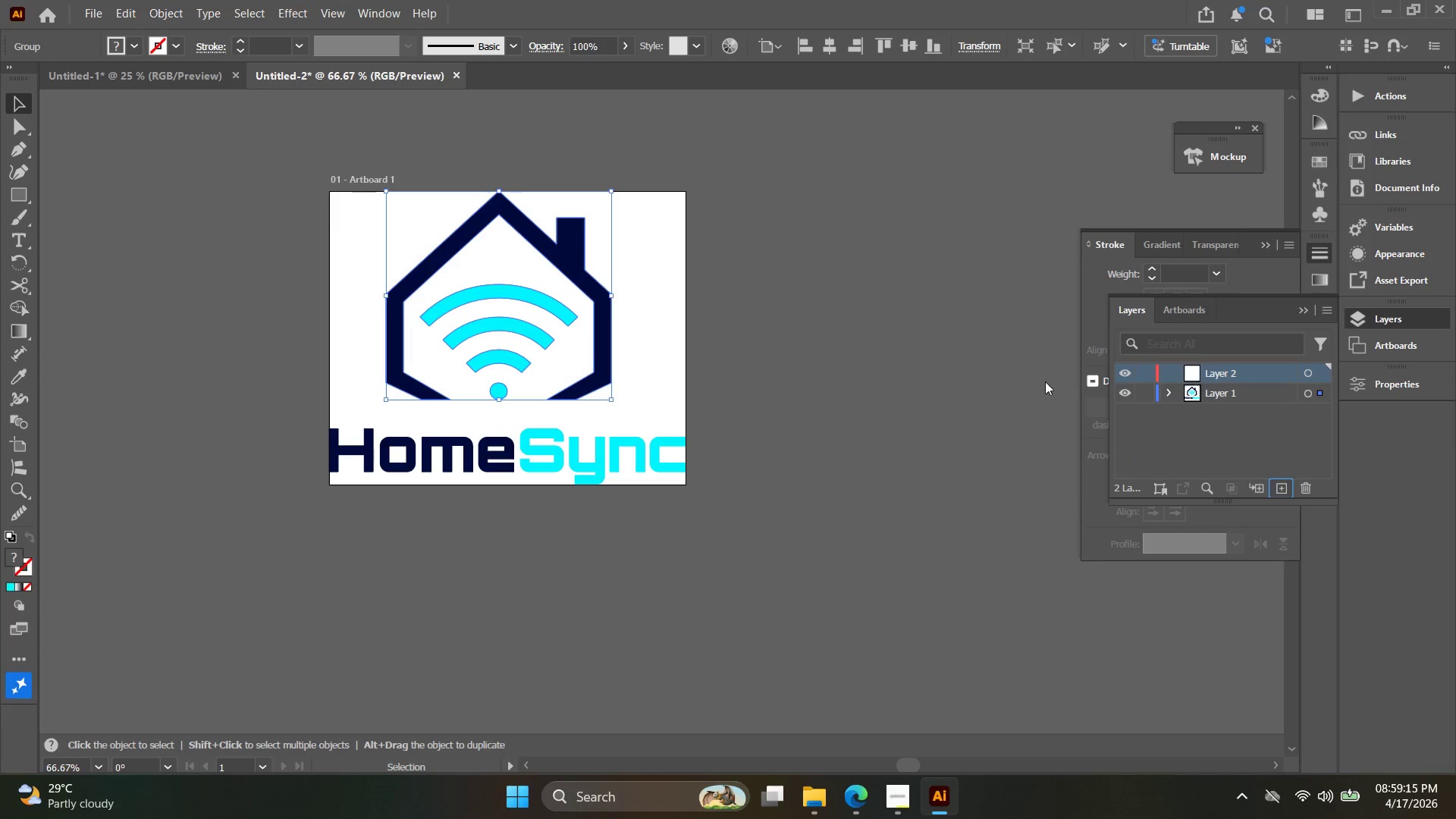 
right_click([519, 363])
 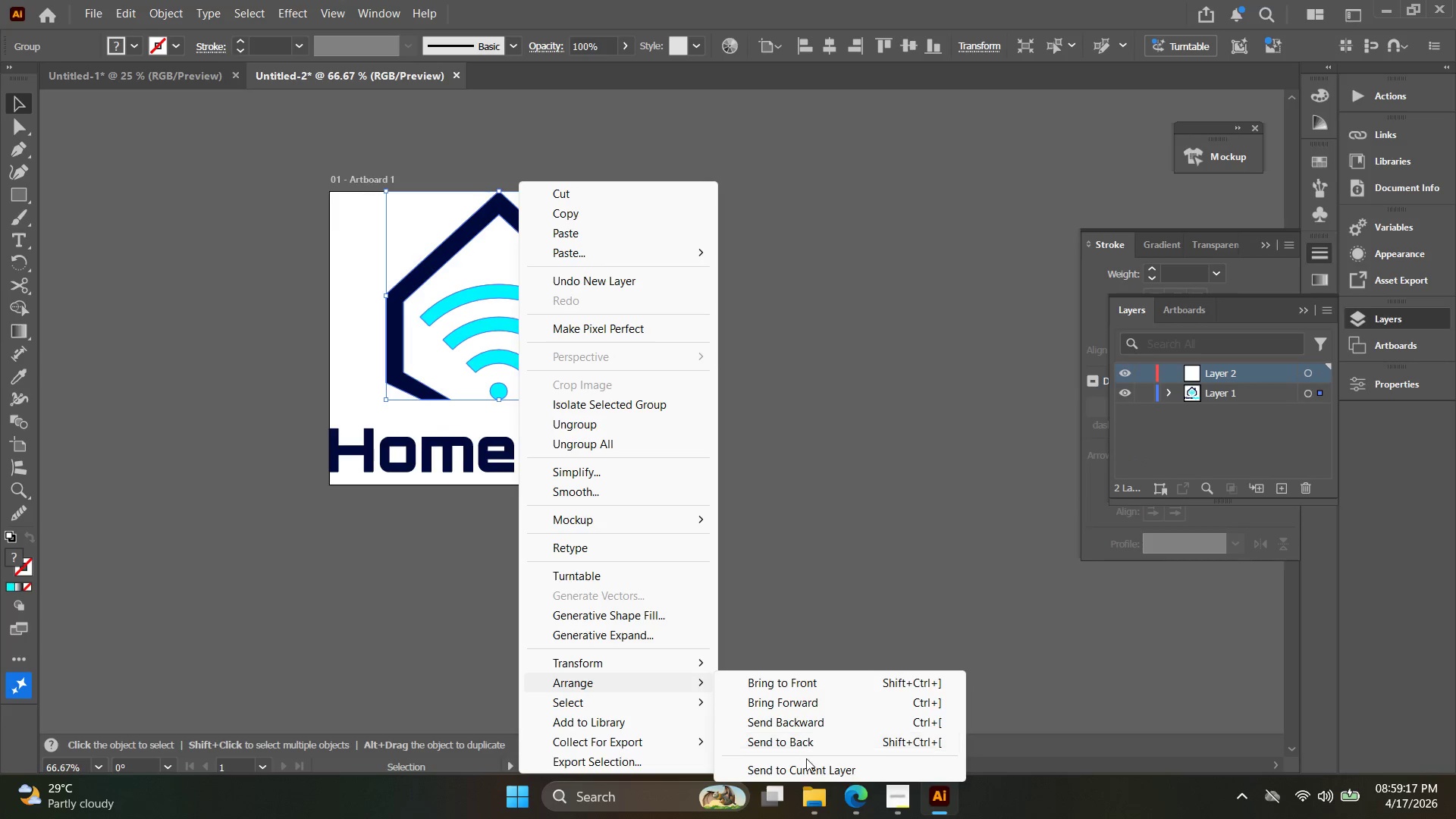 
left_click([807, 770])
 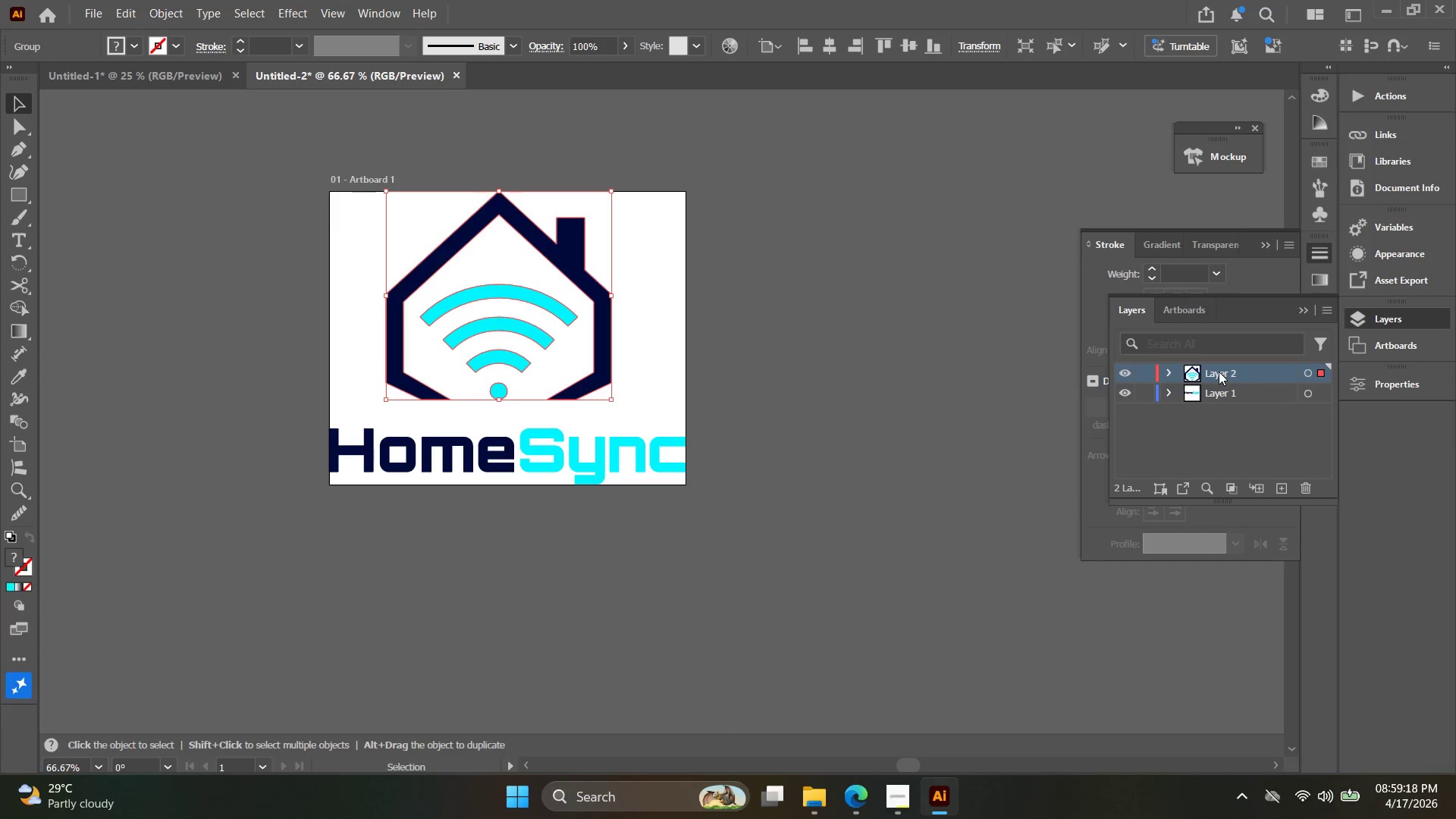 
double_click([1219, 372])
 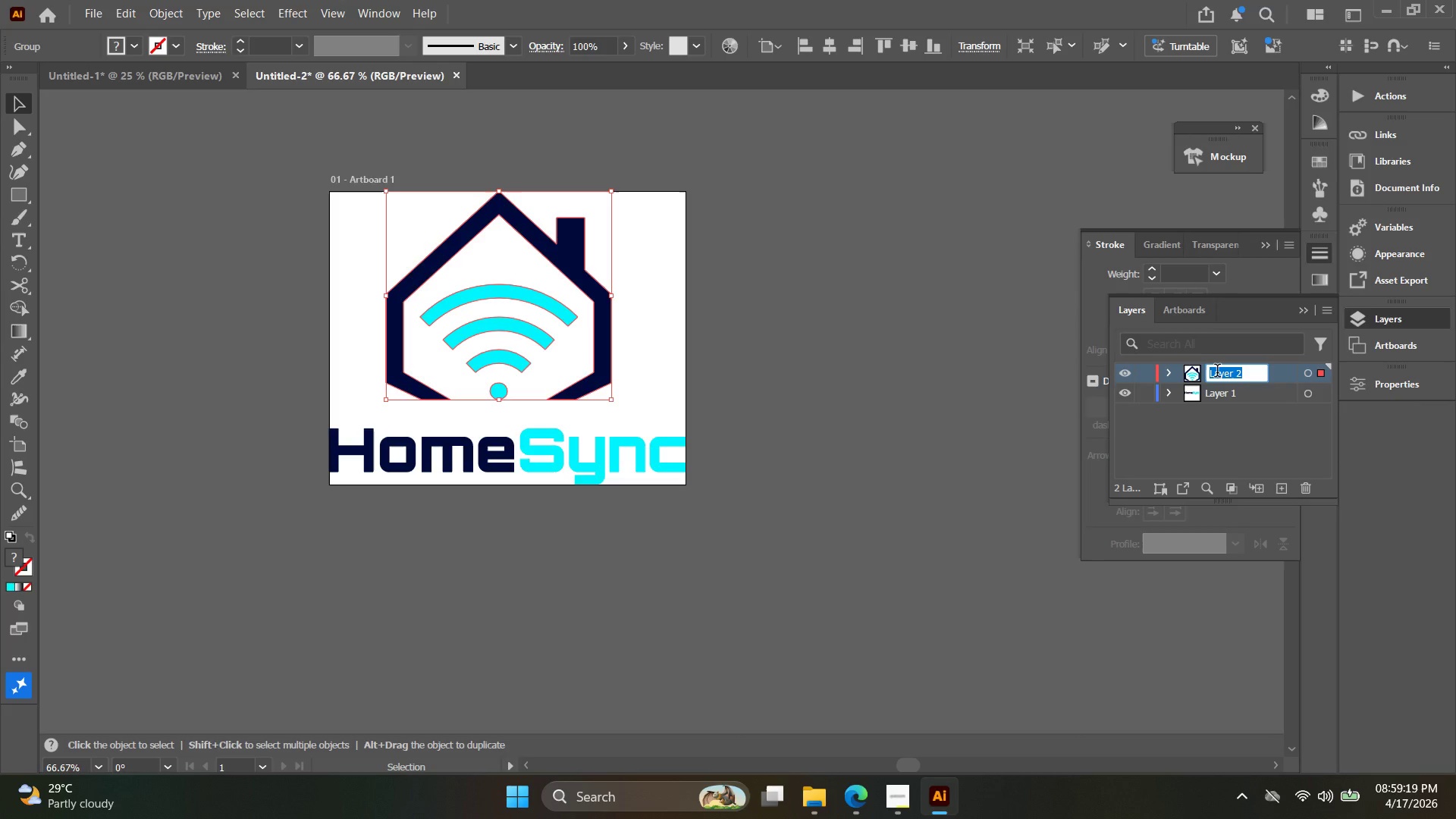 
type(Icon)
 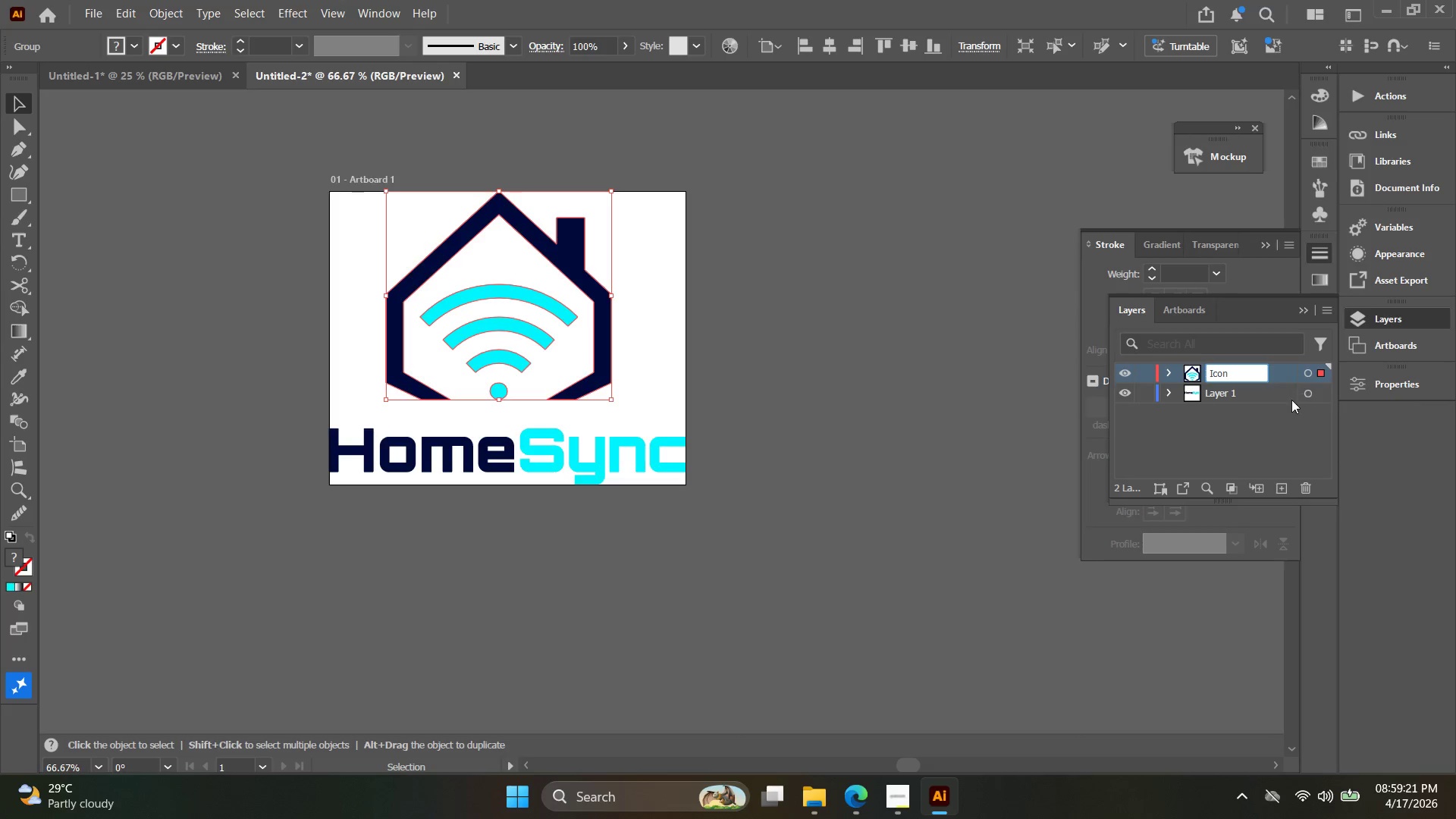 
left_click([1278, 452])
 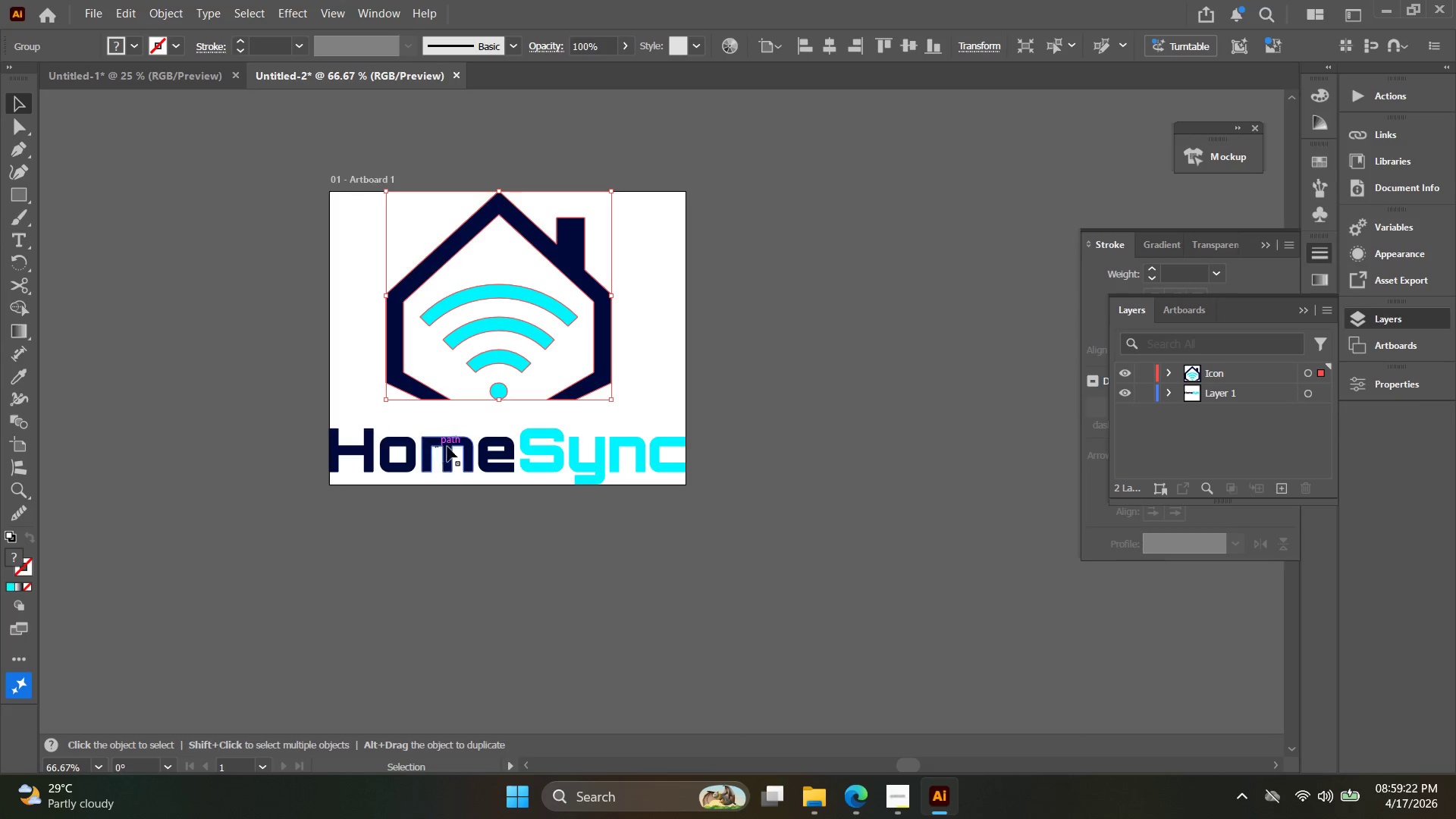 
left_click([475, 449])
 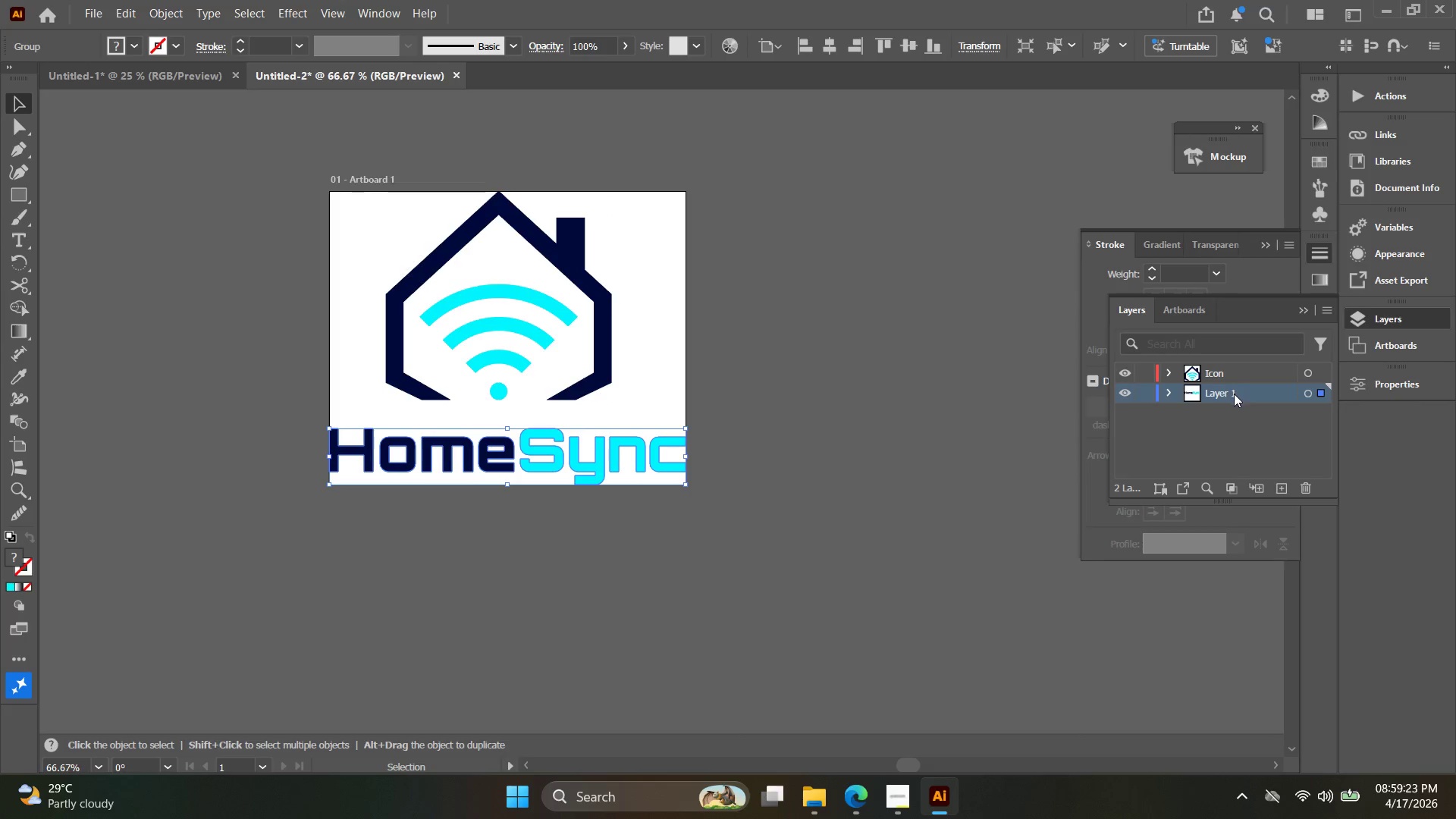 
right_click([1232, 394])
 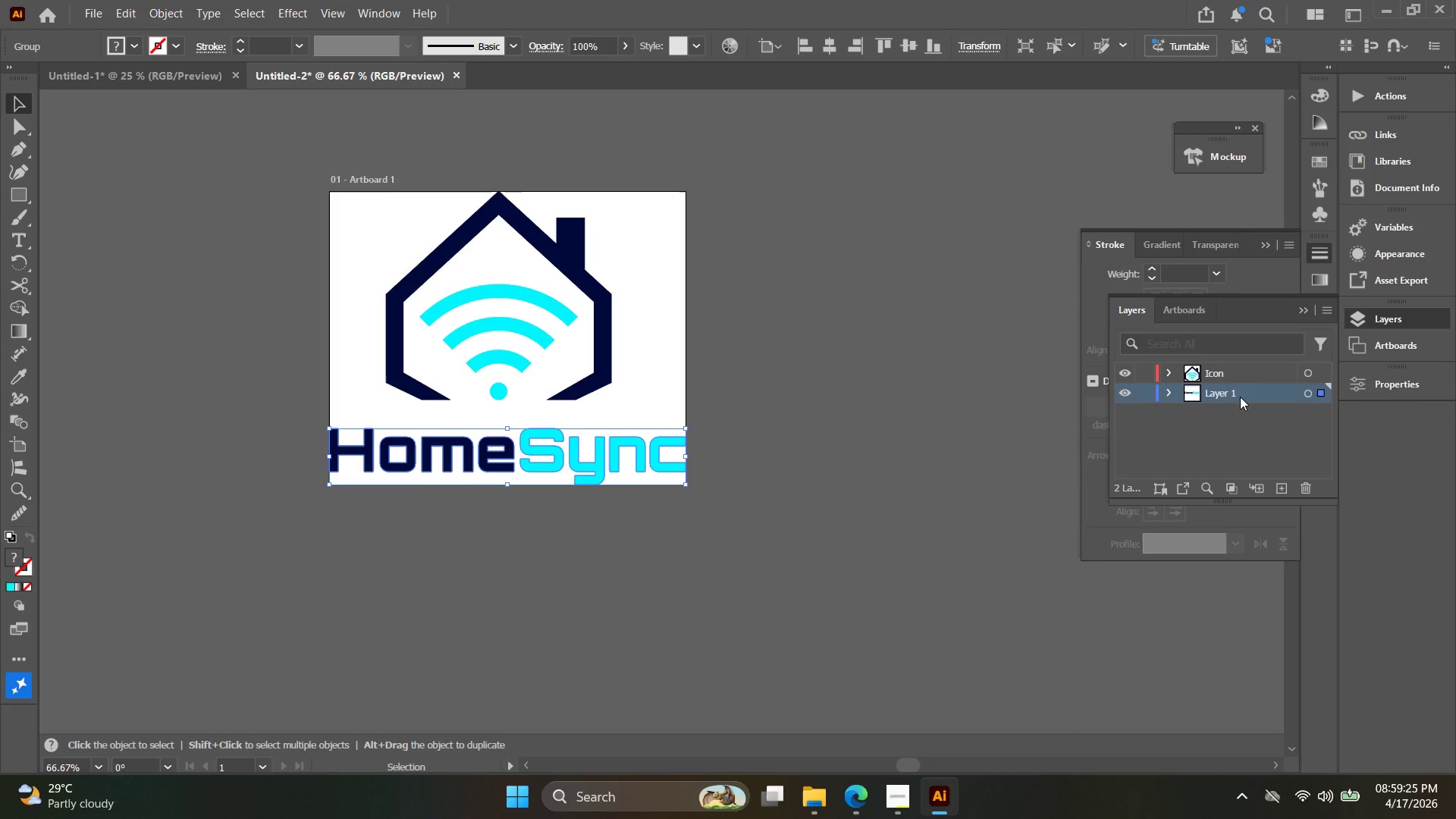 
double_click([1225, 394])
 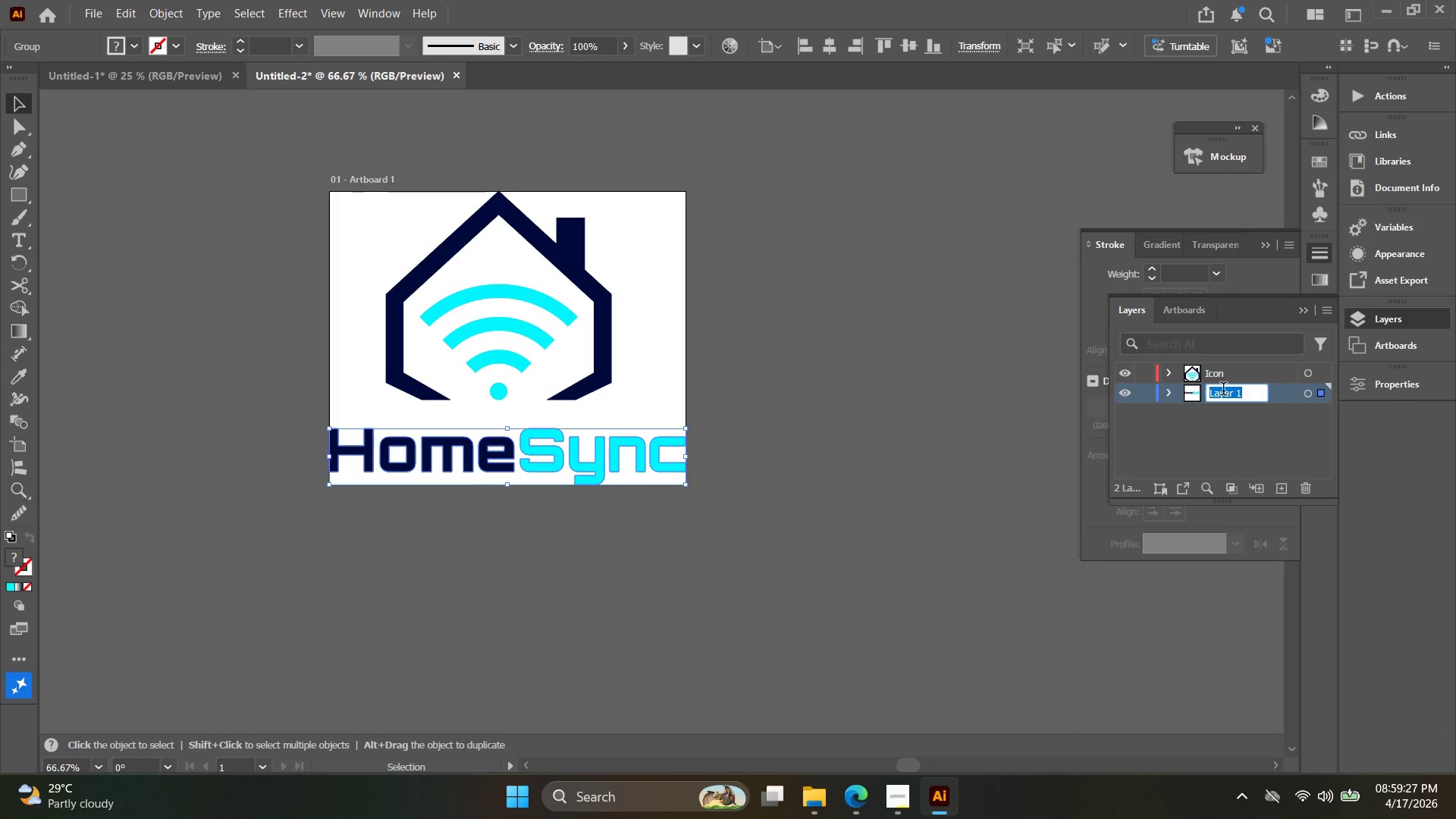 
type(Text)
 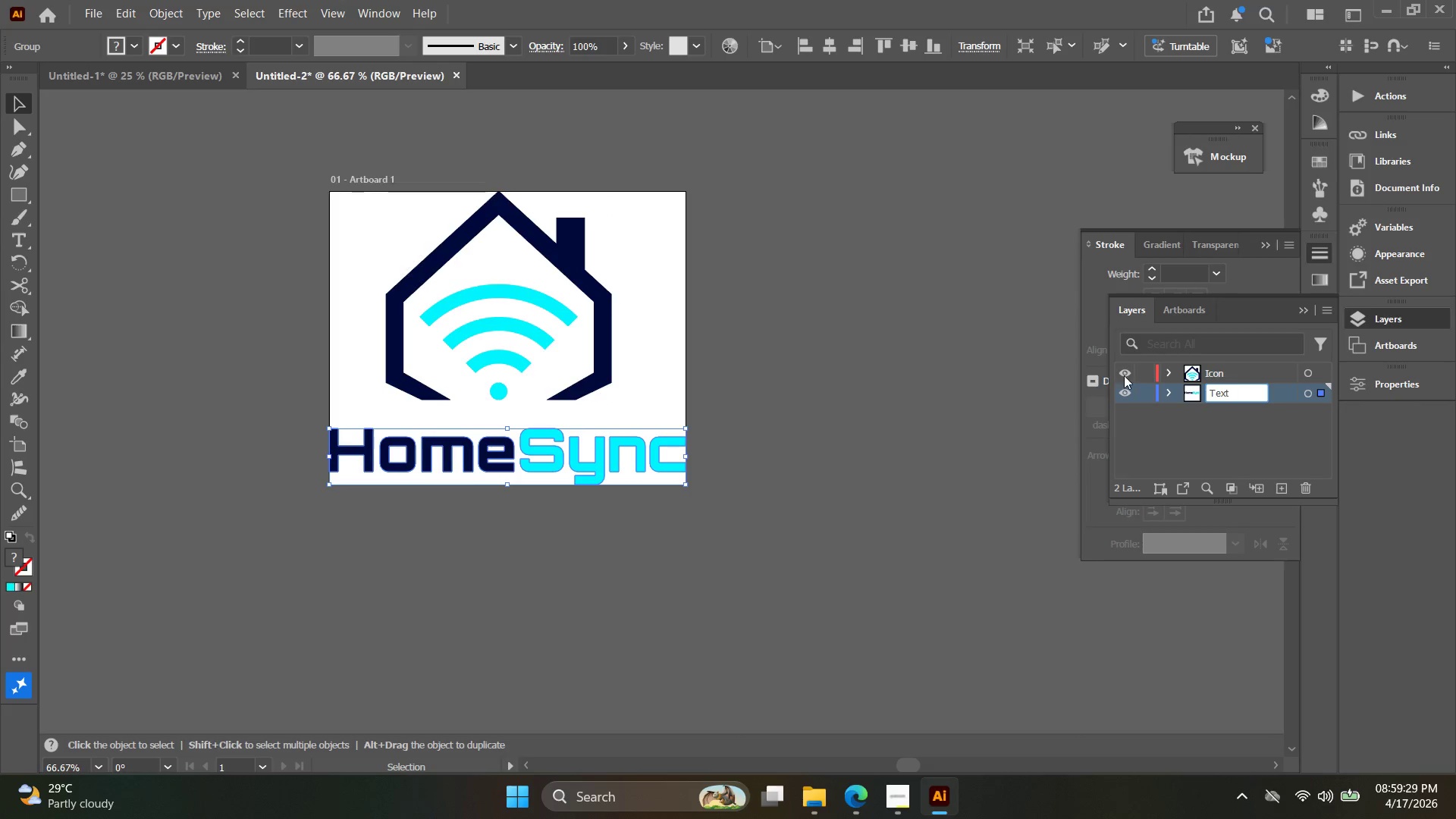 
left_click([915, 344])
 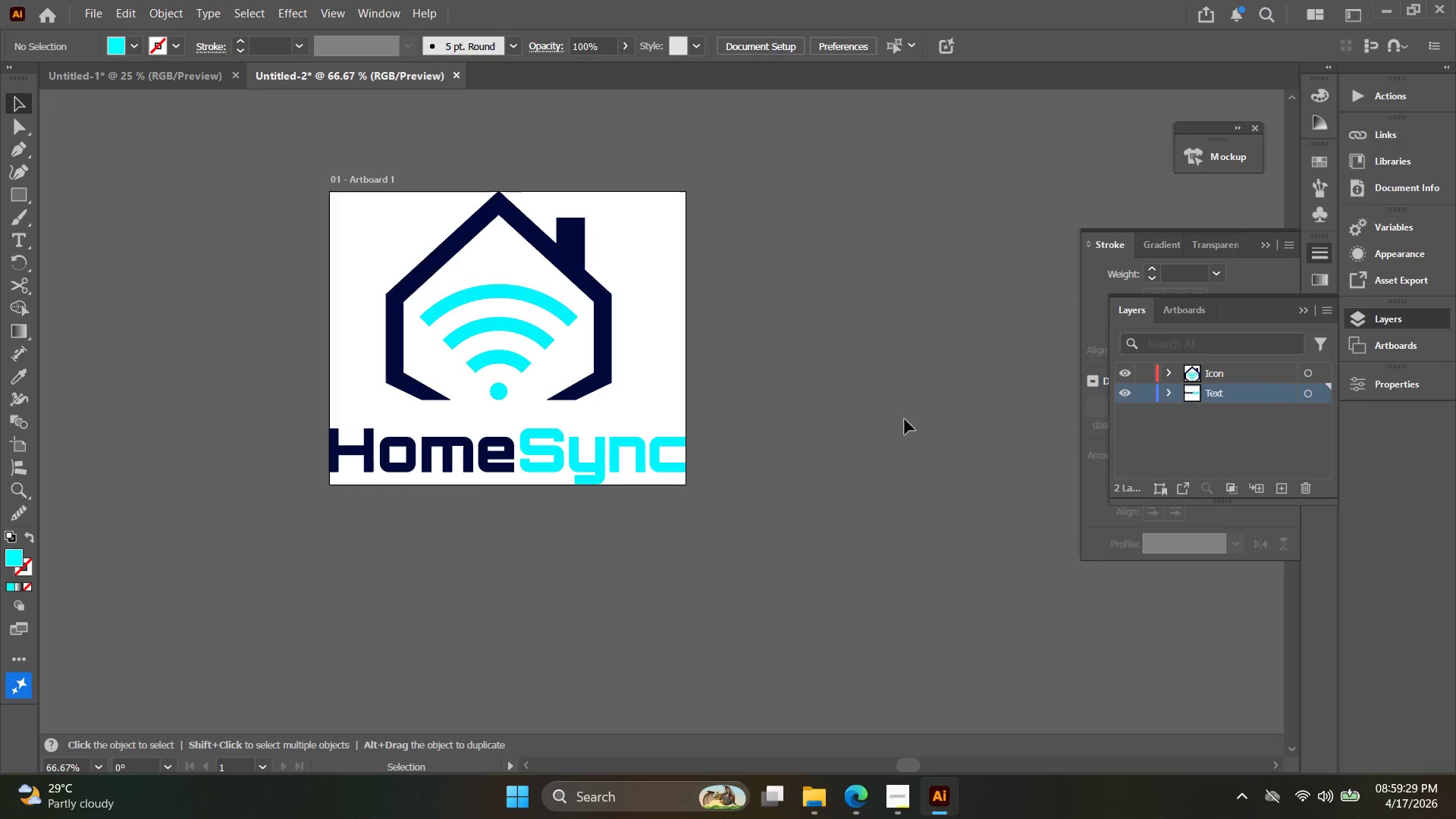 
left_click_drag(start_coordinate=[862, 553], to_coordinate=[209, 152])
 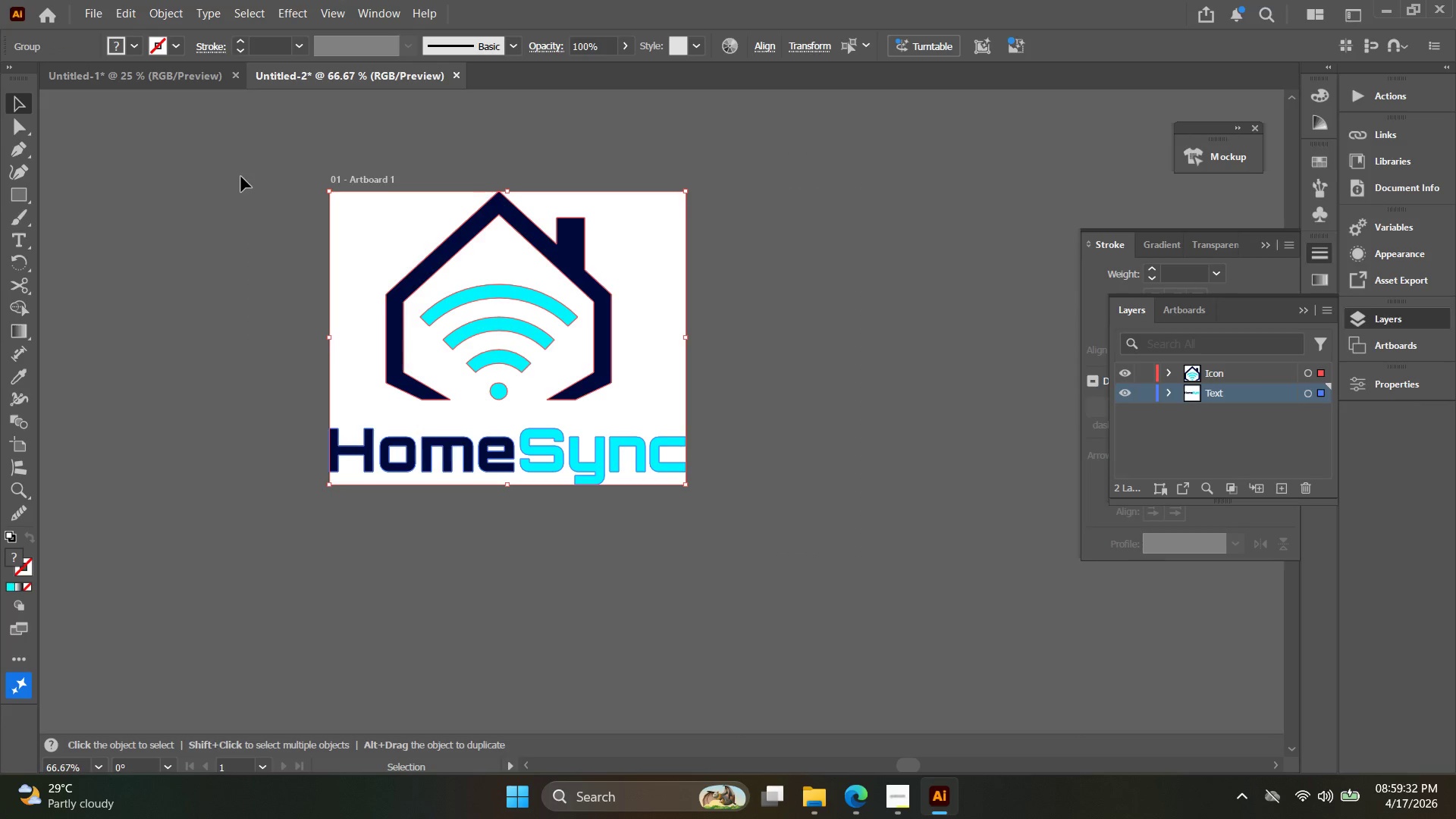 
hold_key(key=ControlLeft, duration=0.75)
 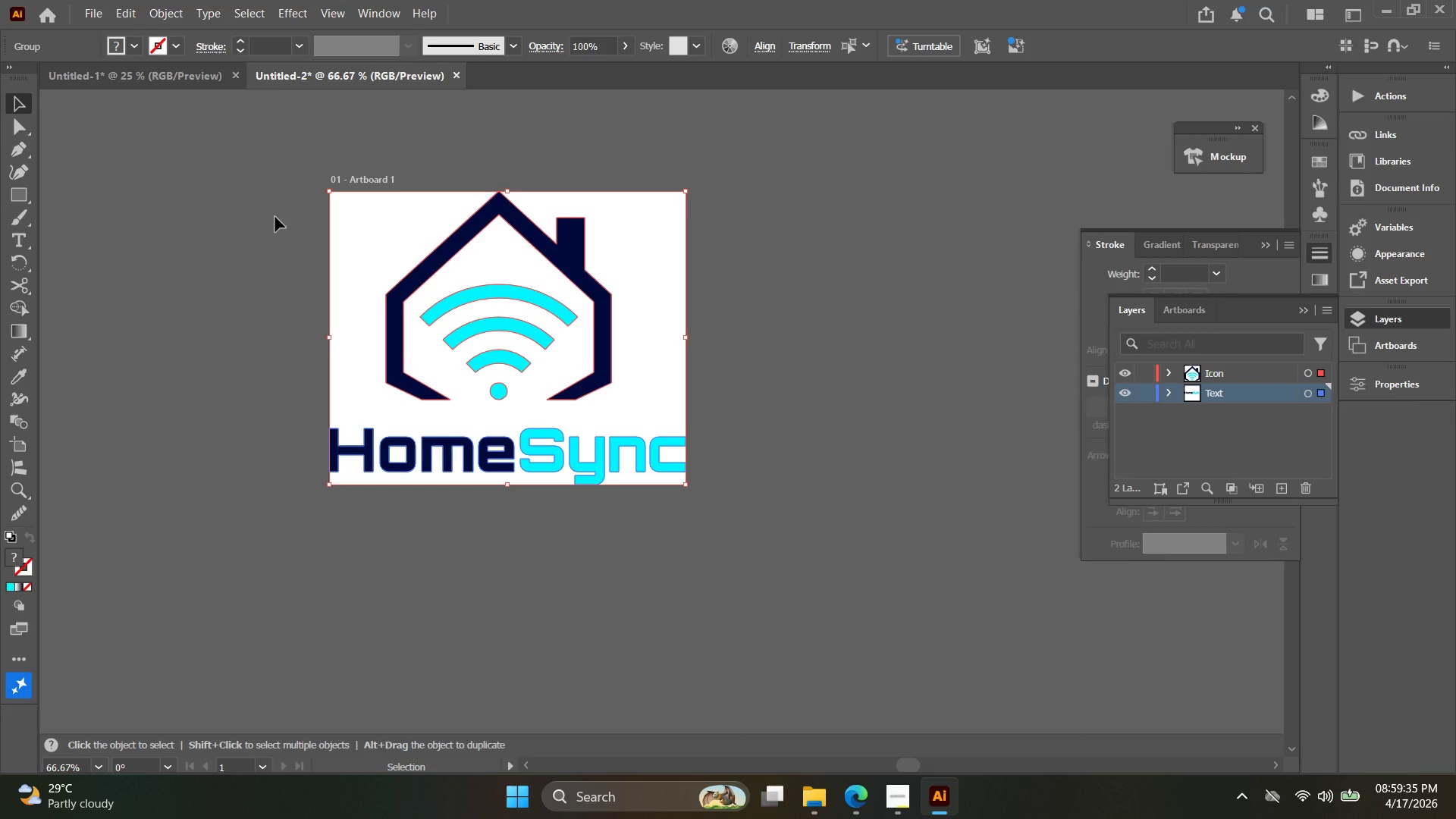 
left_click([284, 265])
 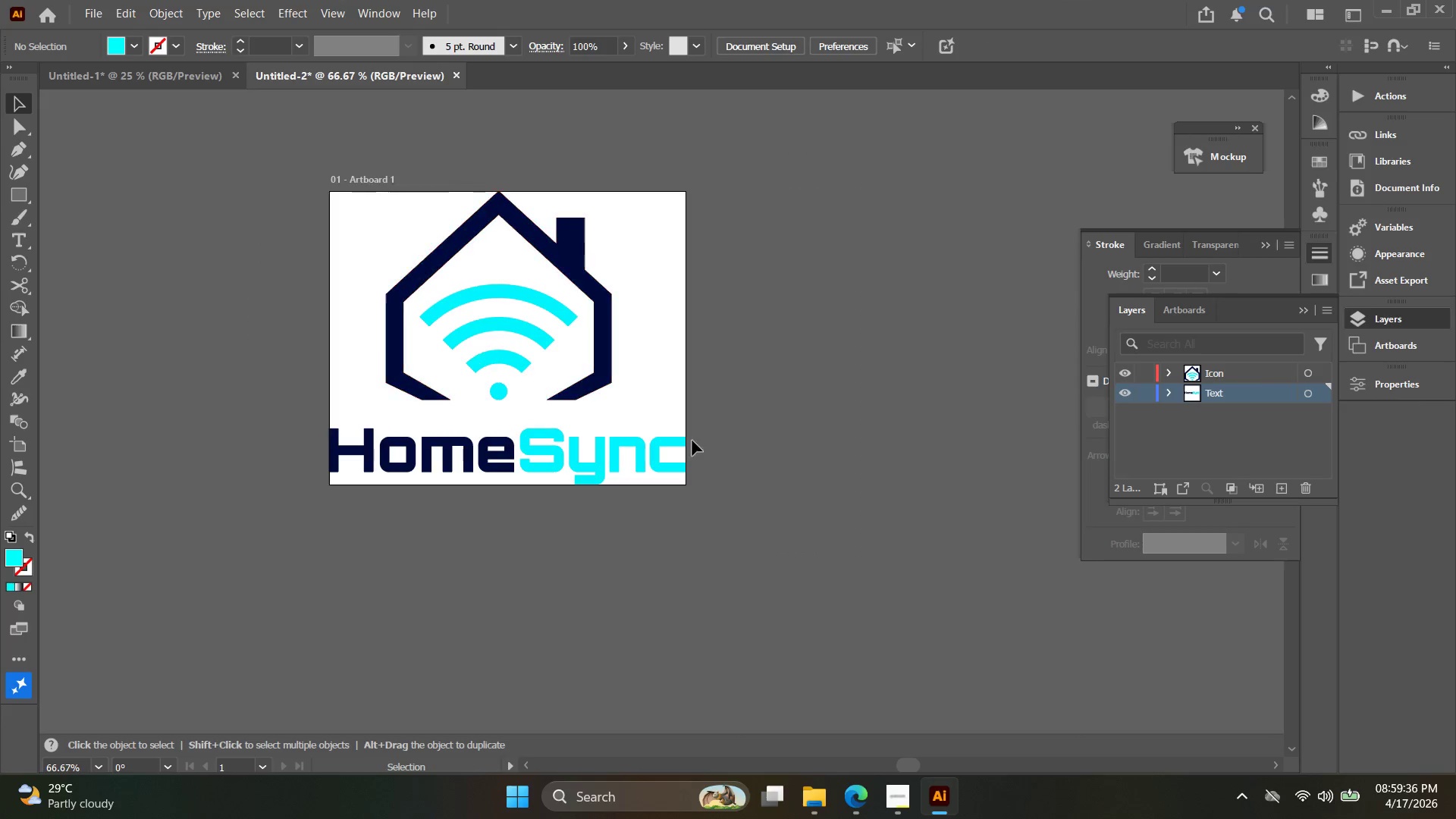 
left_click_drag(start_coordinate=[776, 463], to_coordinate=[285, 176])
 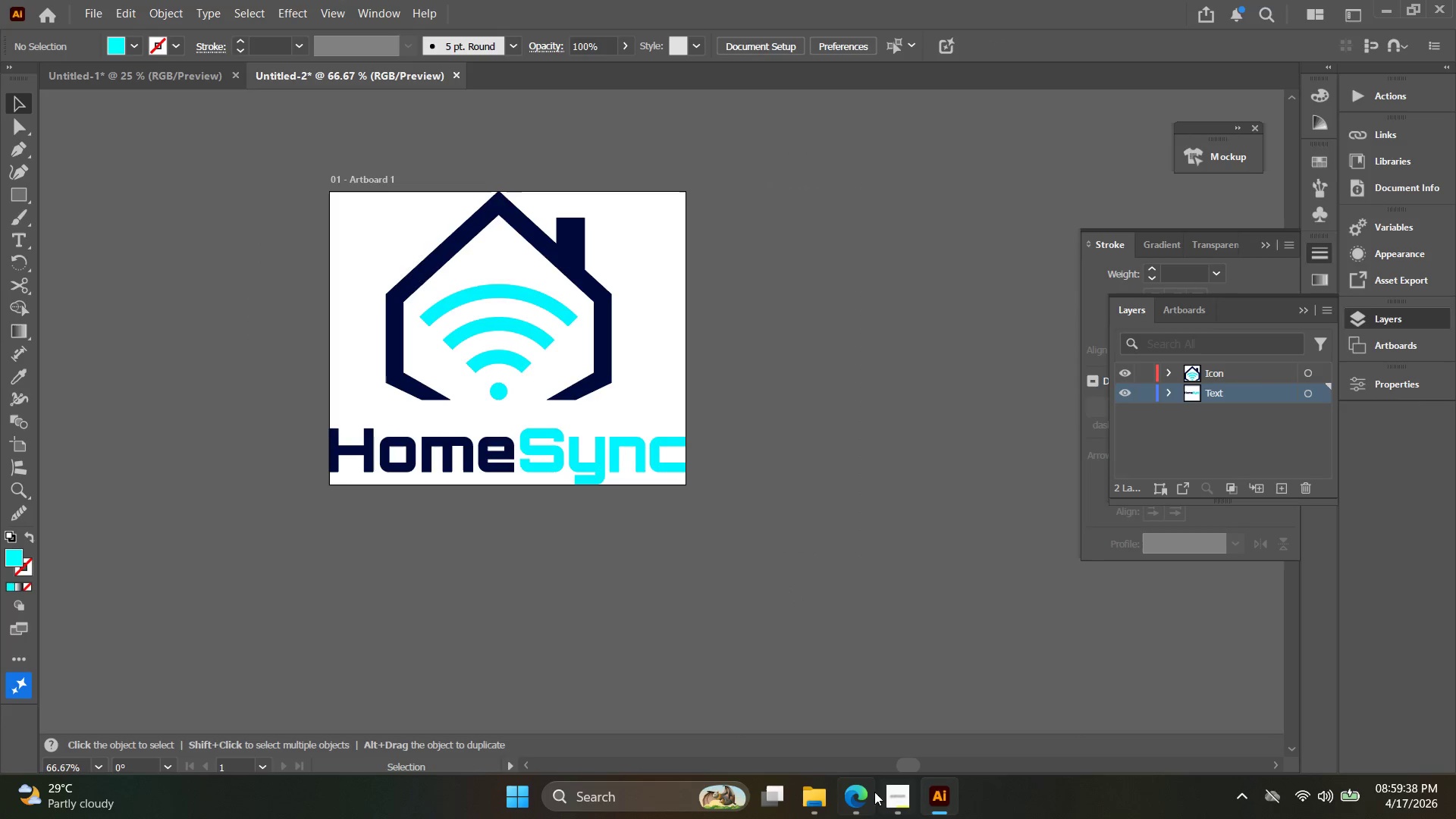 
left_click([860, 812])
 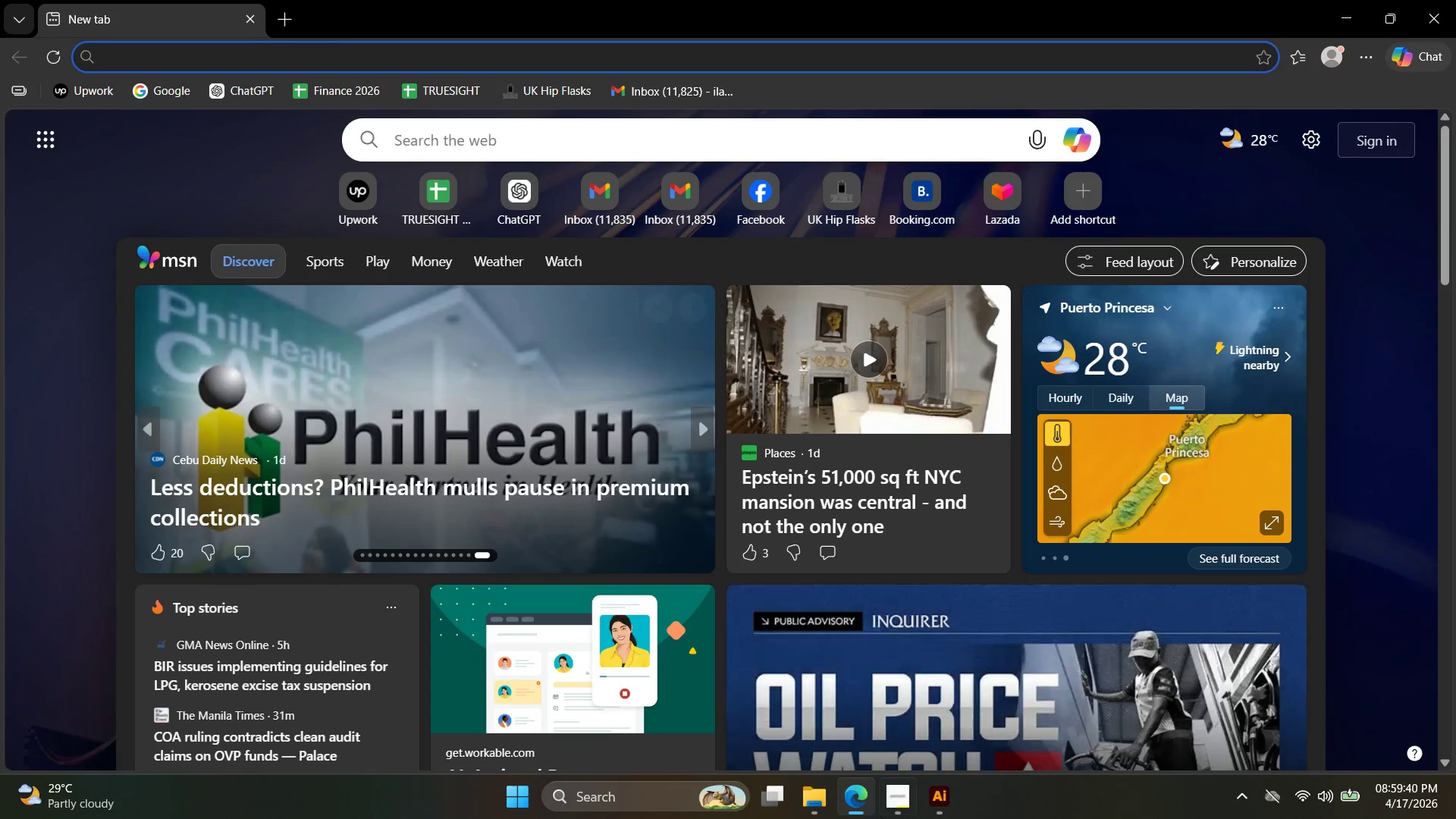 
left_click([896, 818])